 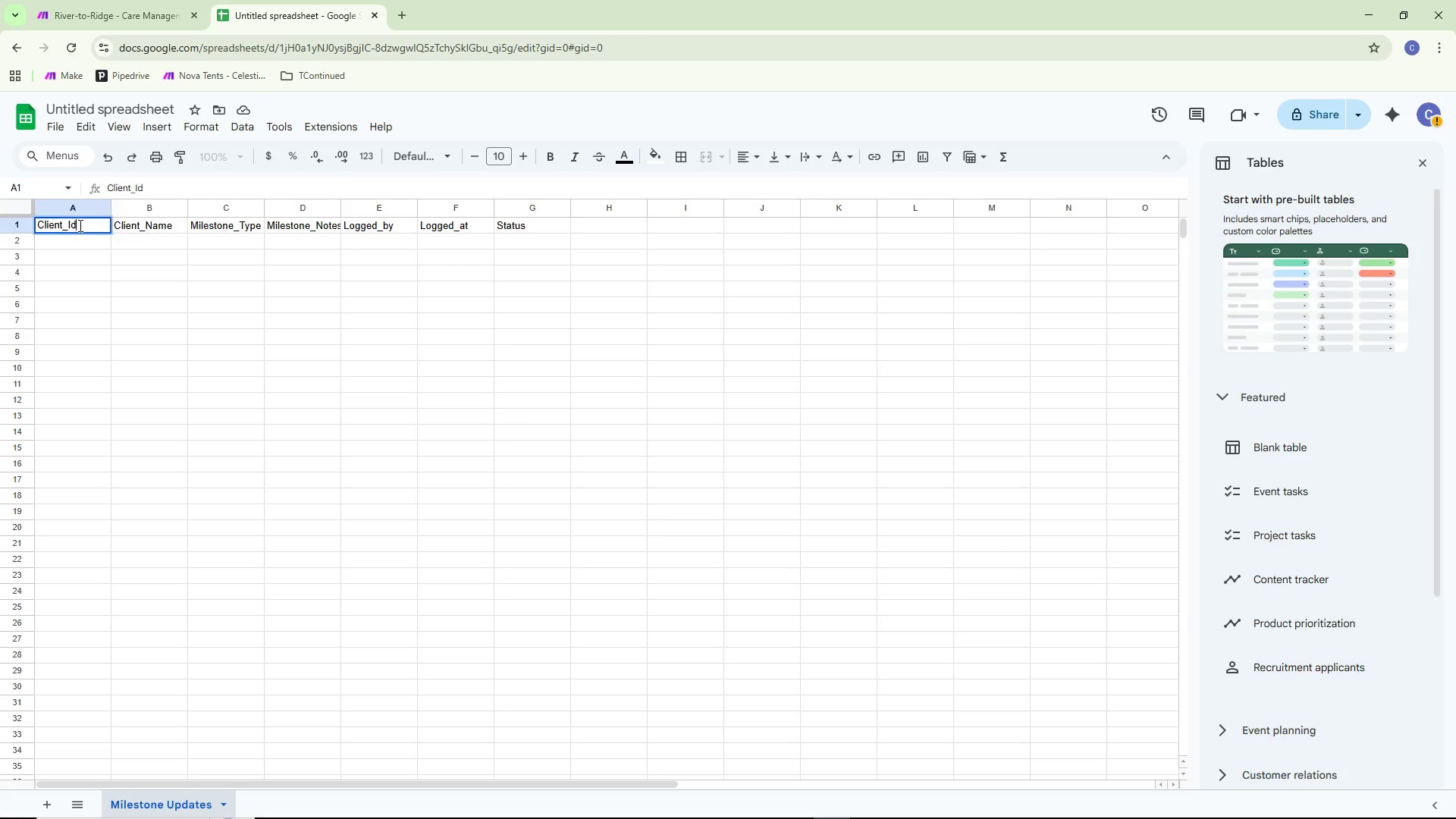 
key(Control+ControlLeft)
 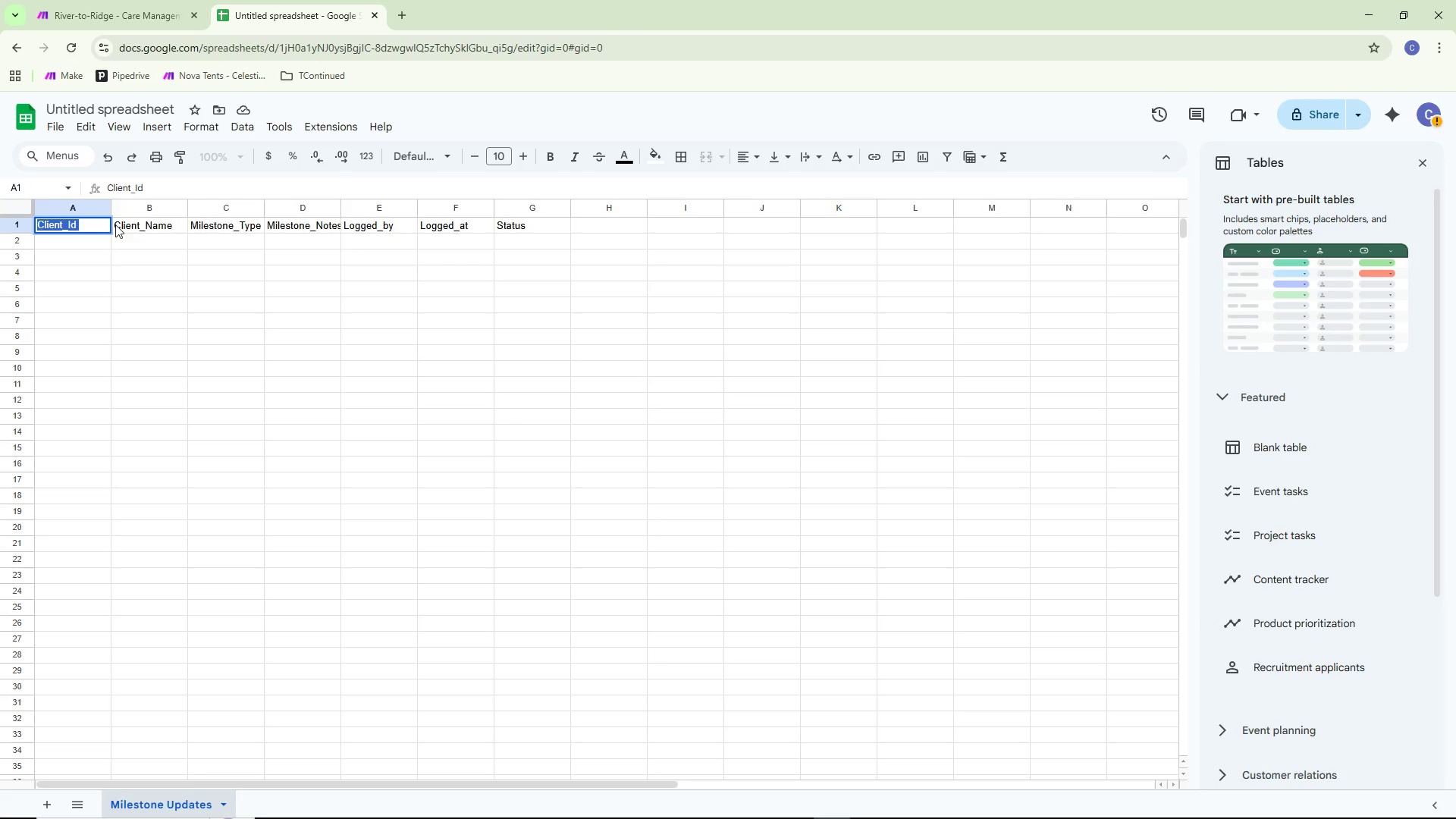 
key(Control+A)
 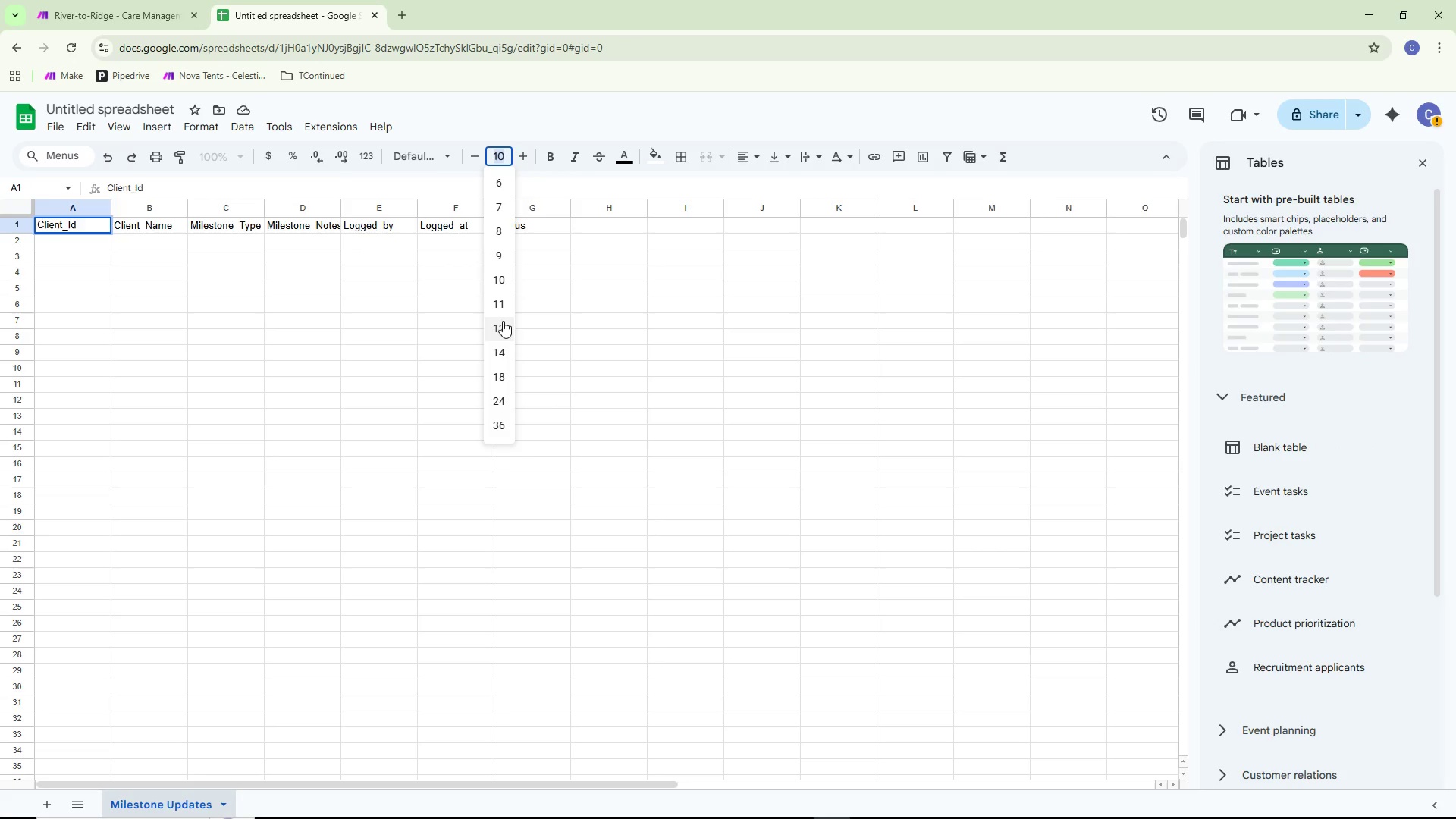 
double_click([226, 325])
 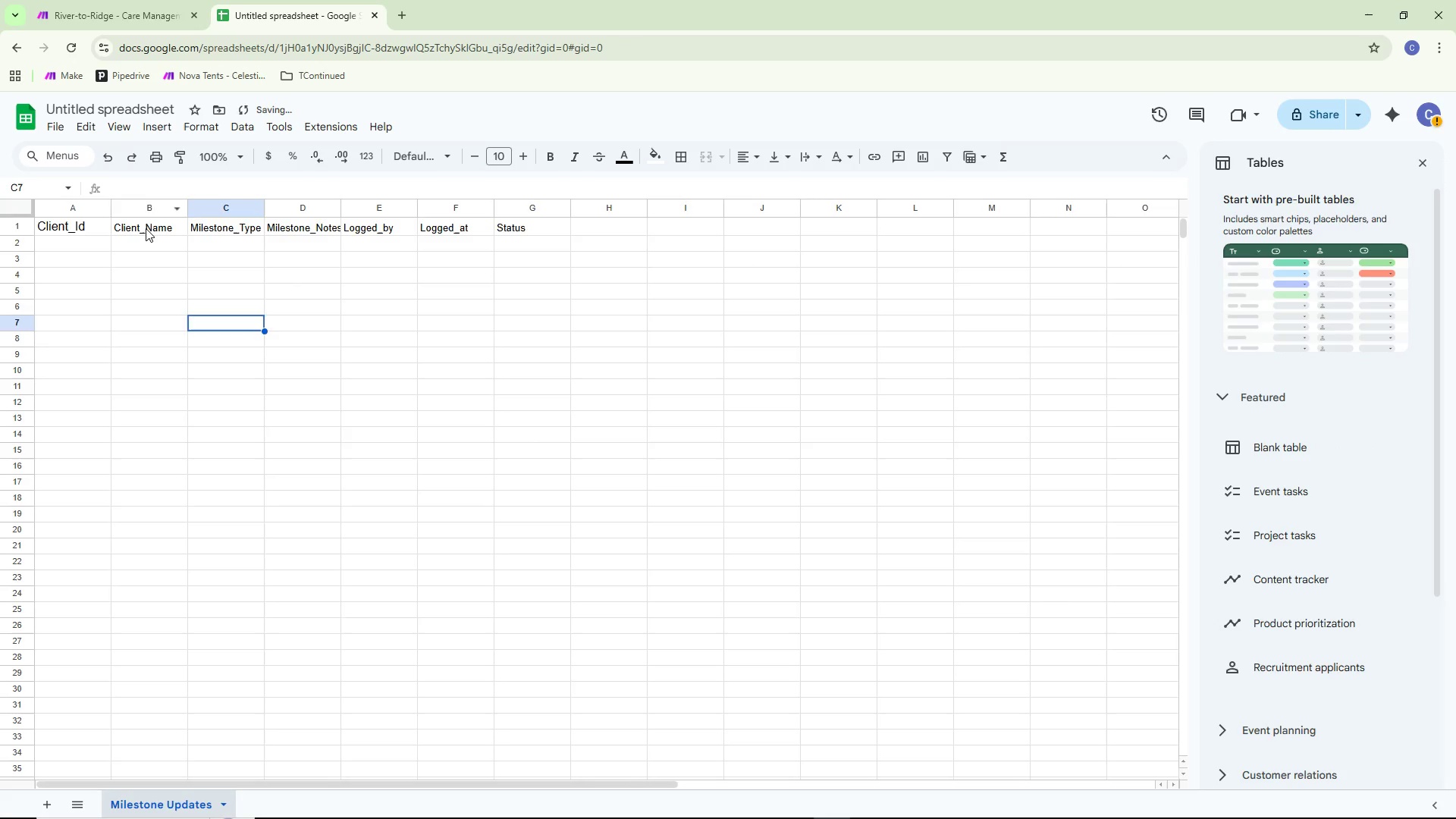 
double_click([146, 228])
 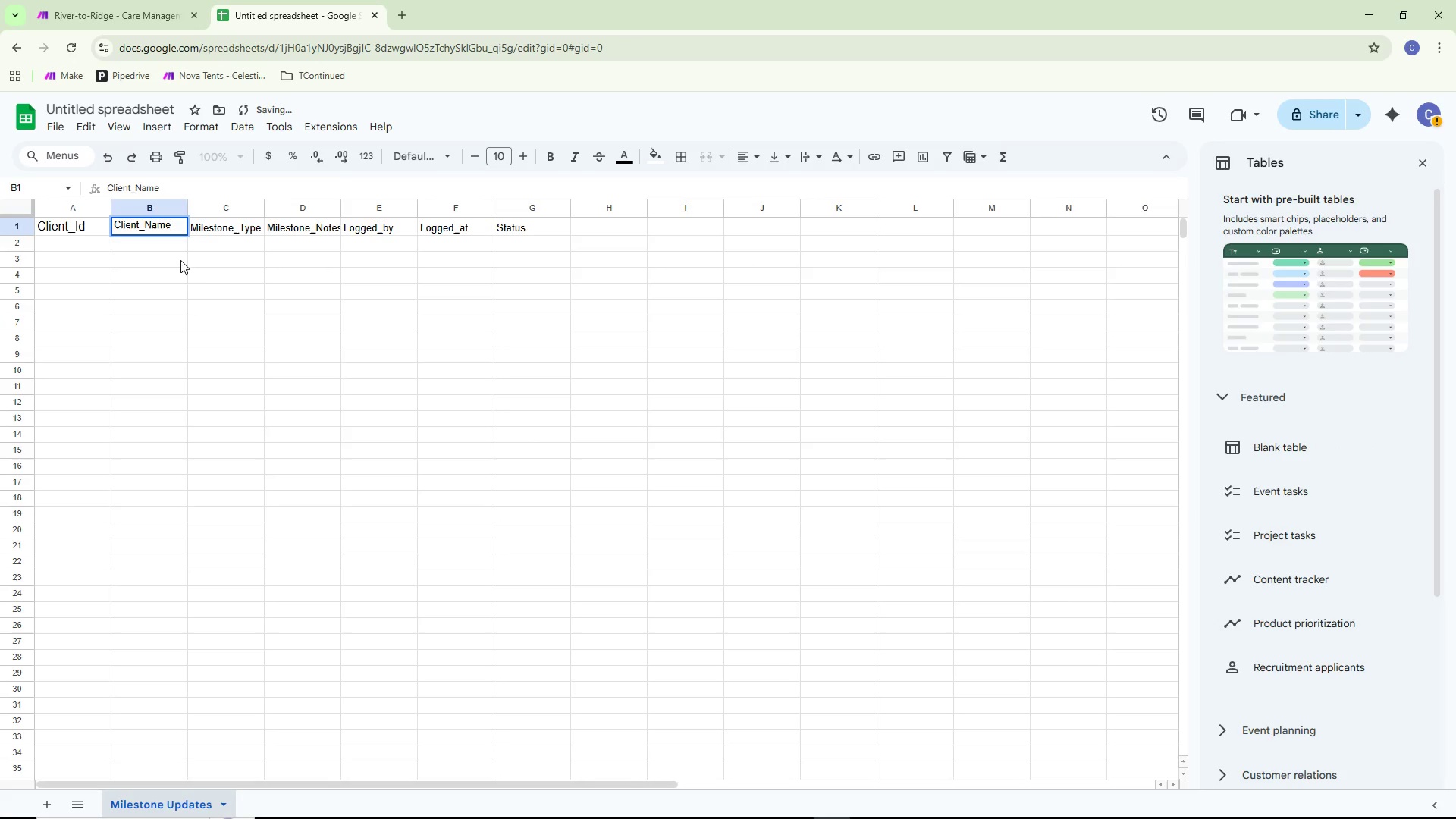 
key(Control+ControlLeft)
 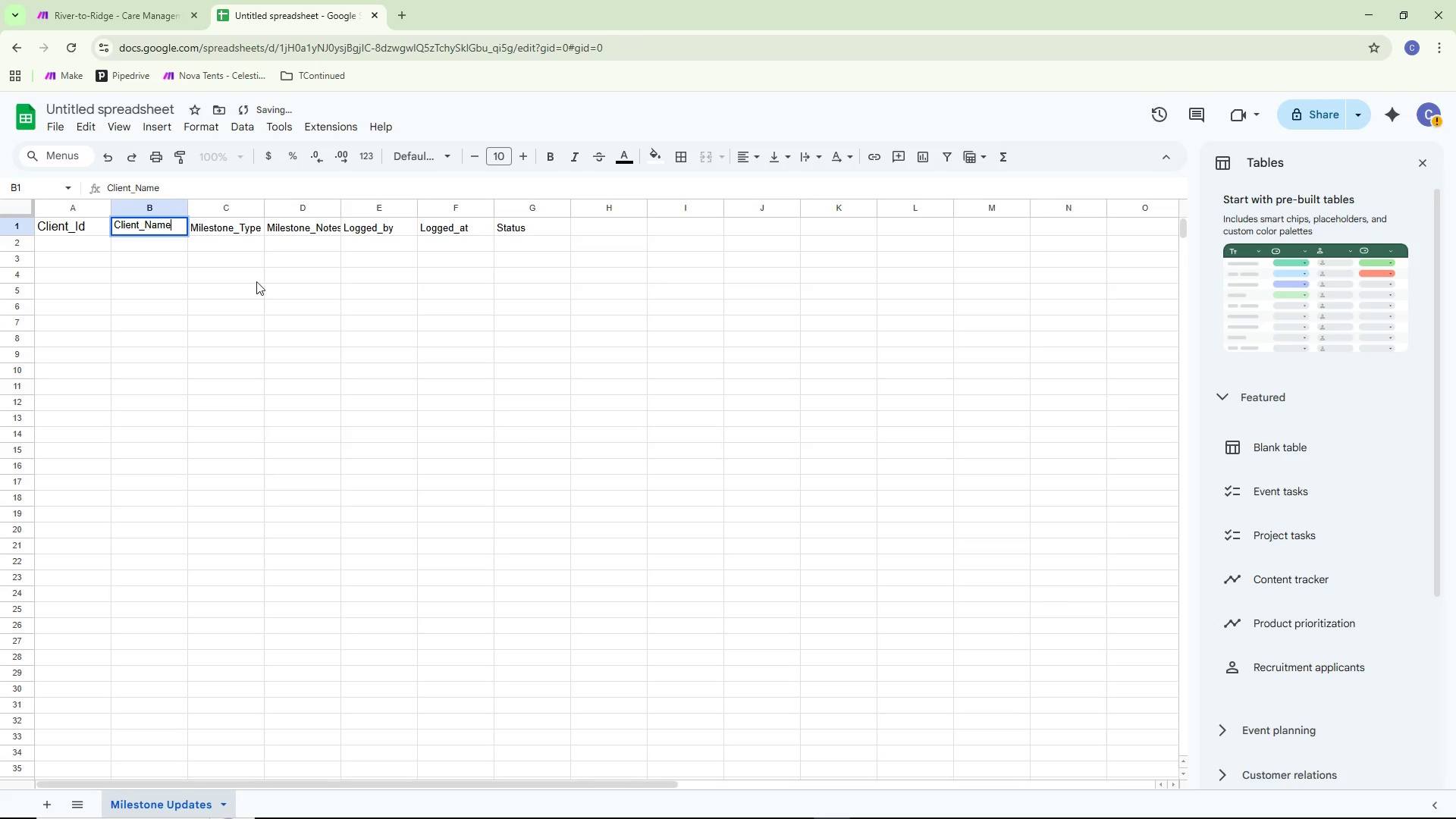 
key(Control+A)
 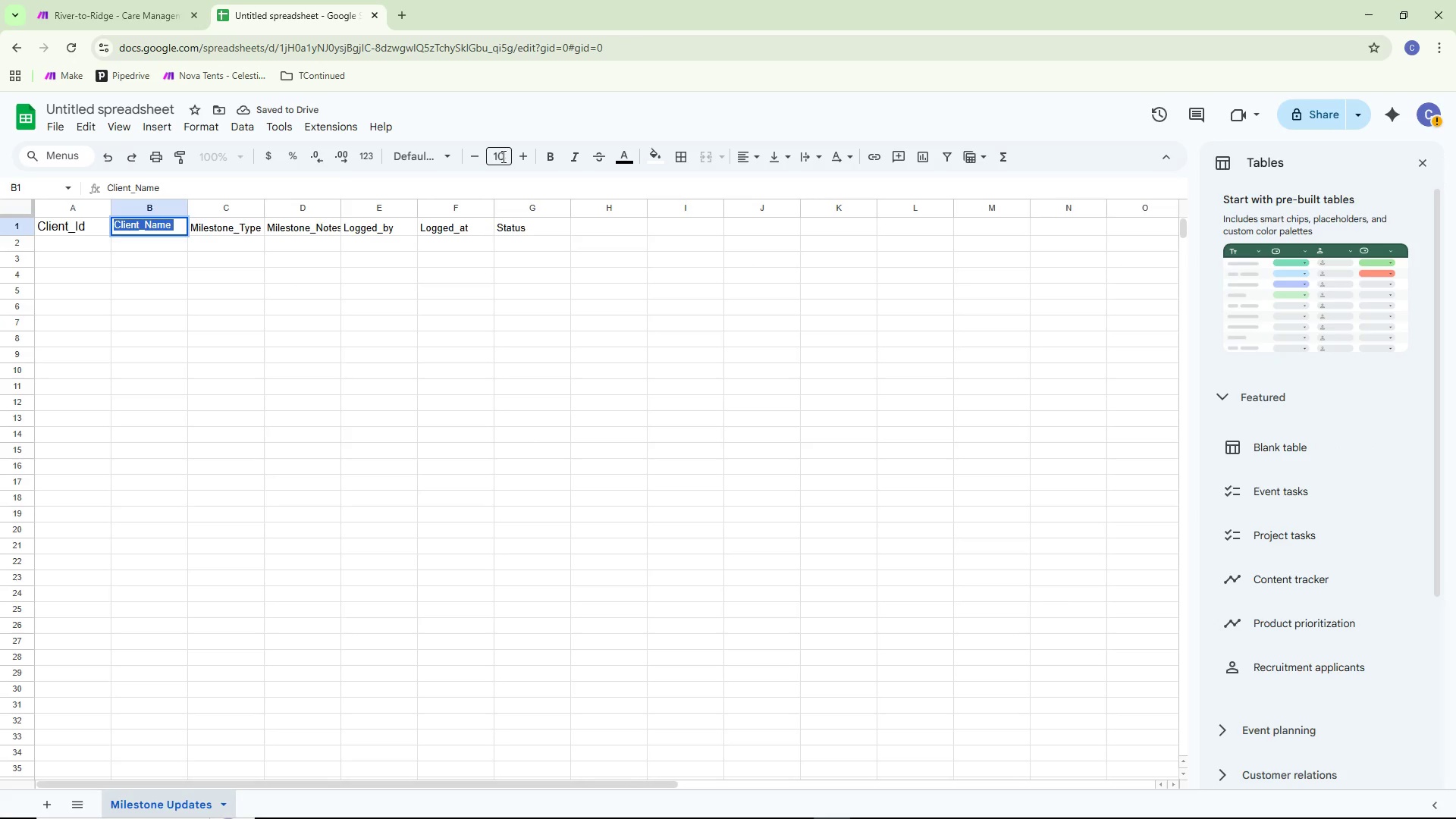 
left_click([502, 156])
 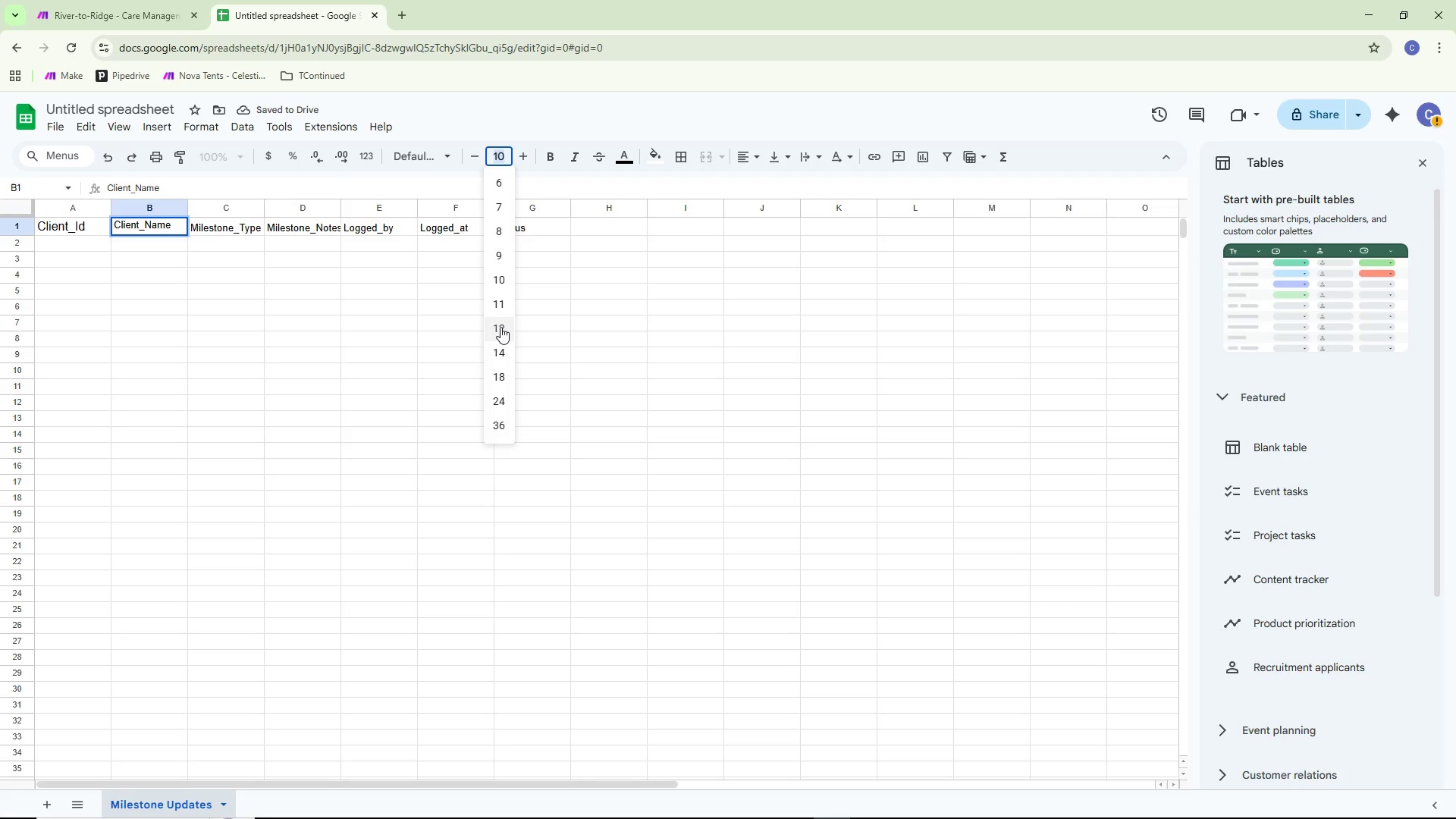 
double_click([245, 353])
 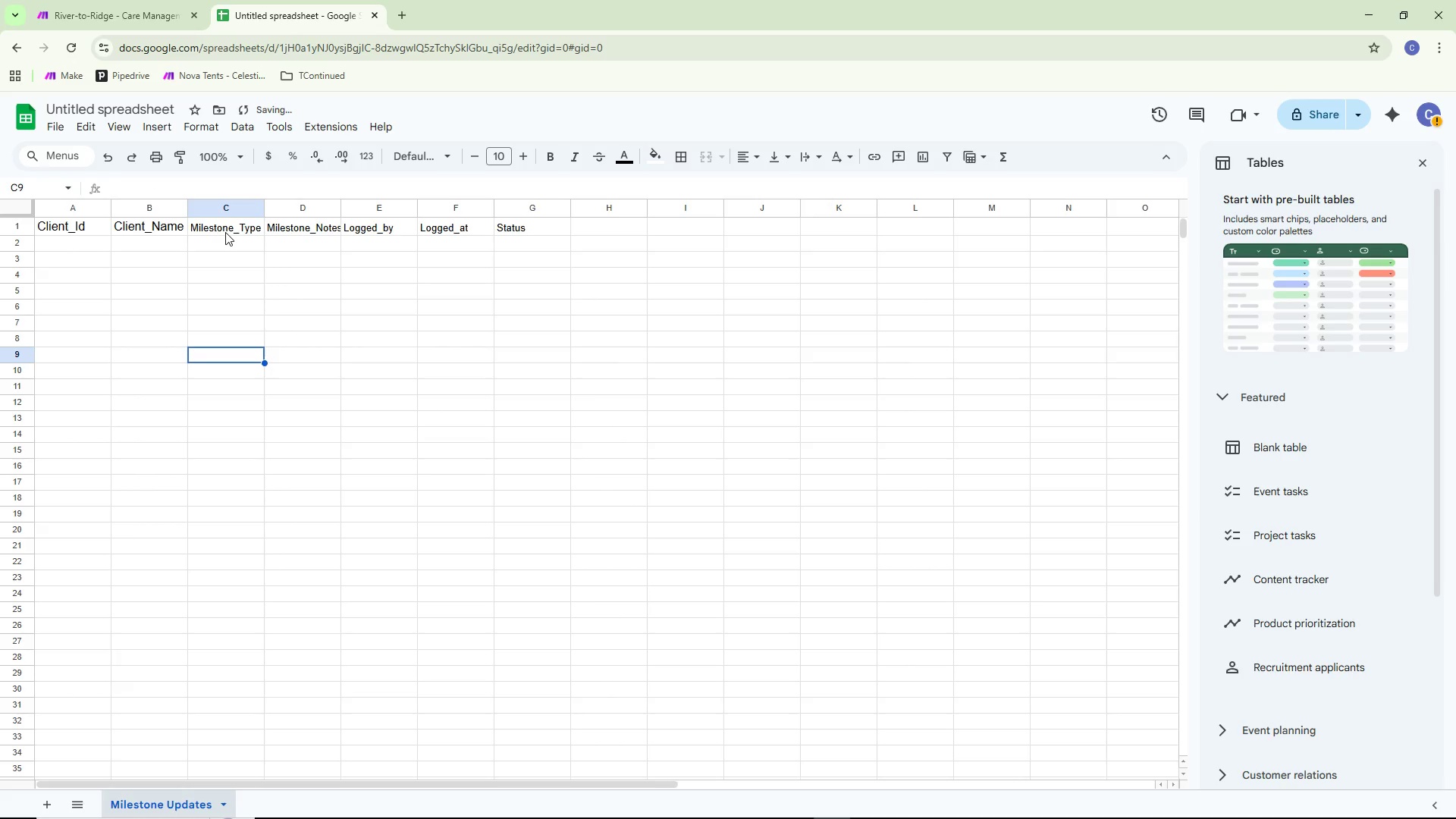 
double_click([225, 232])
 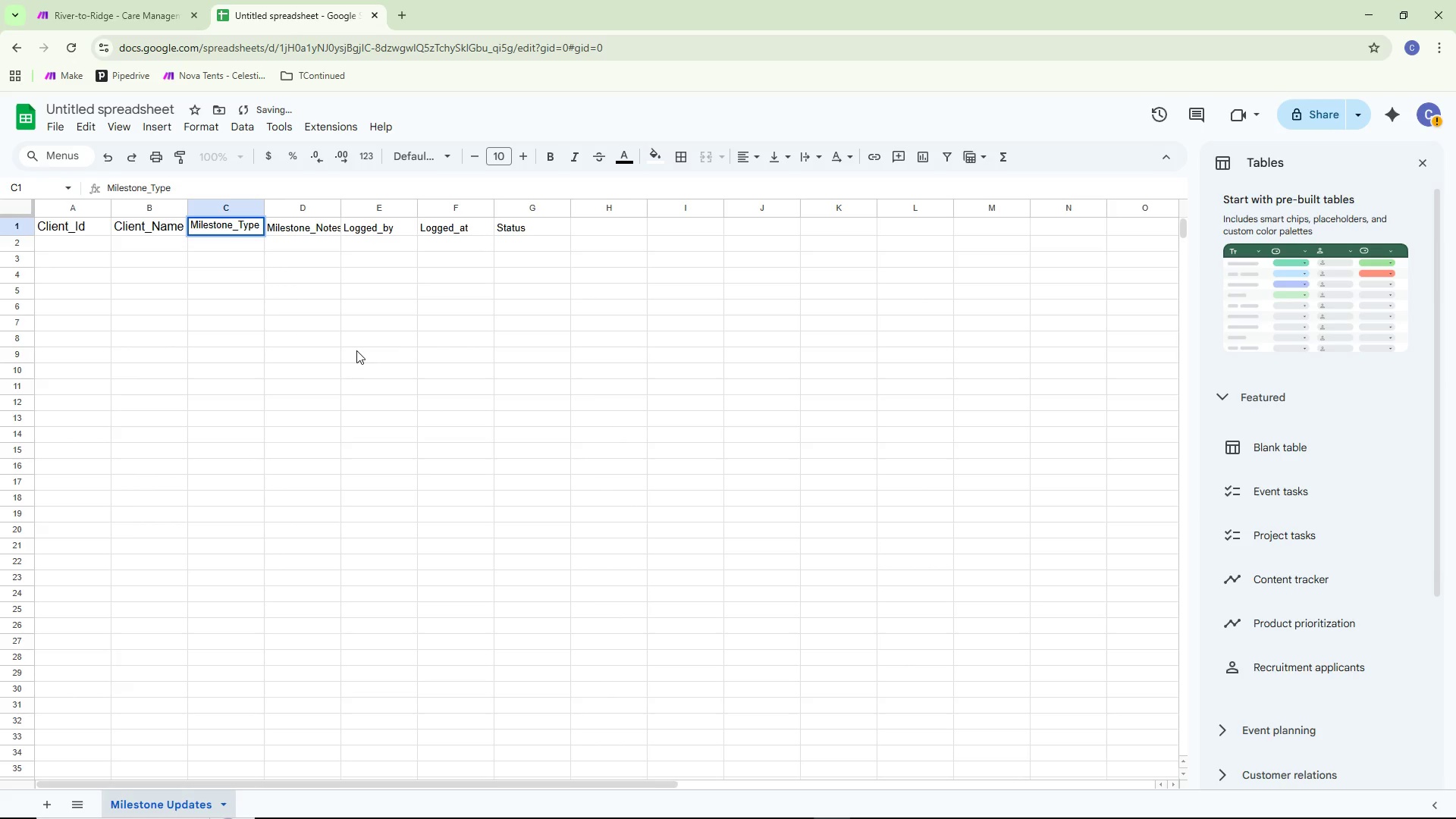 
key(Control+ControlLeft)
 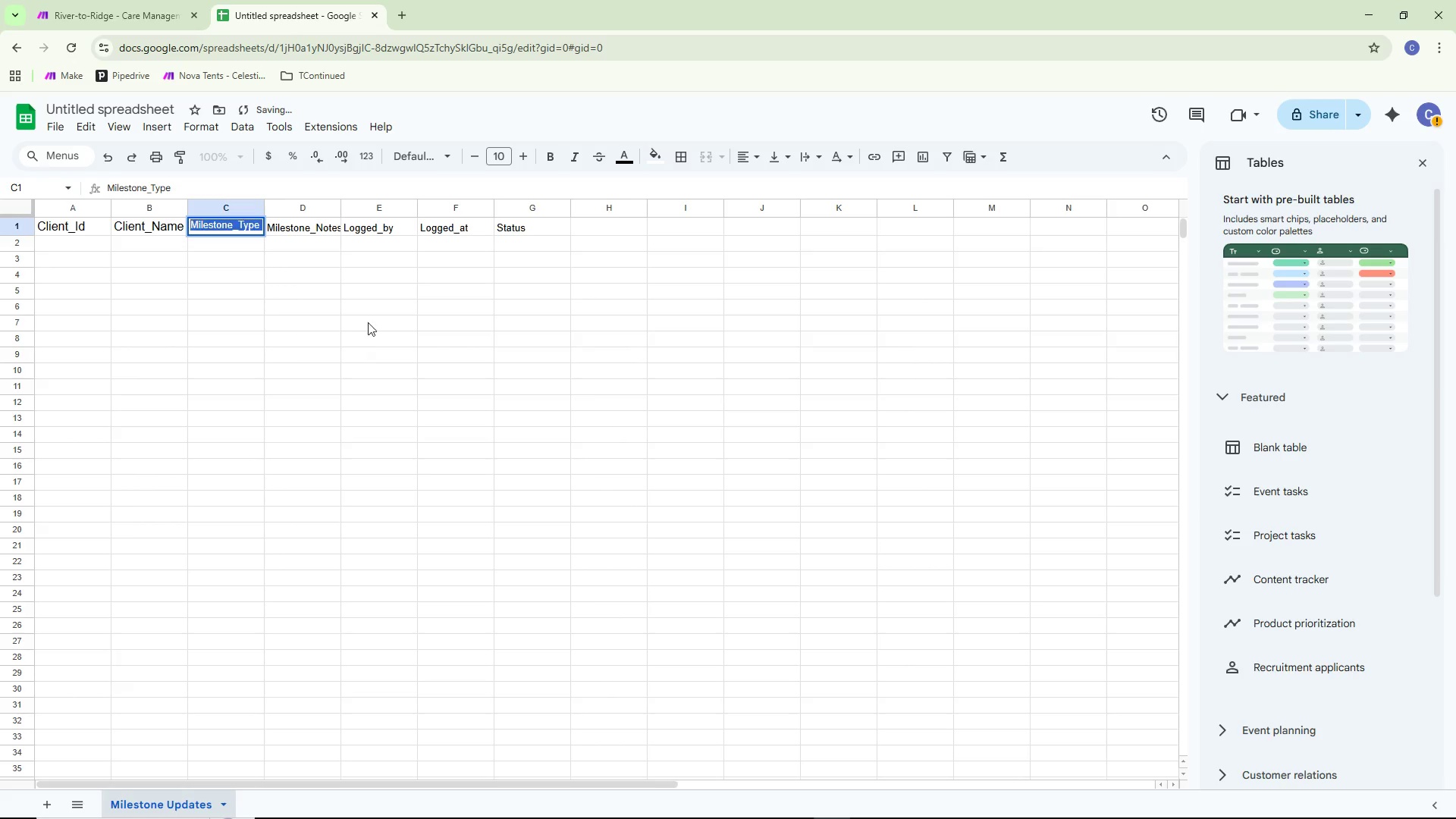 
key(Control+A)
 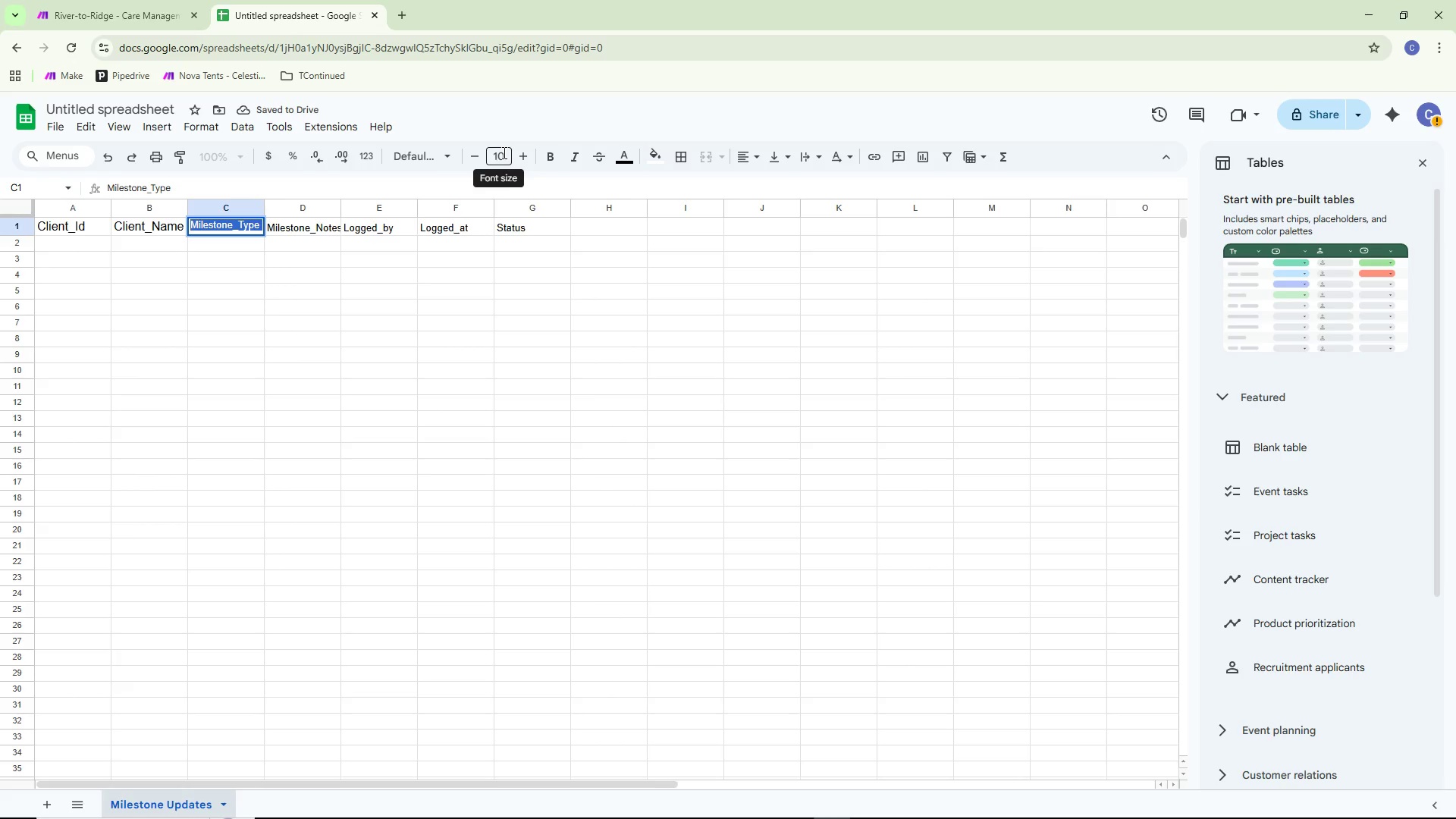 
left_click([503, 152])
 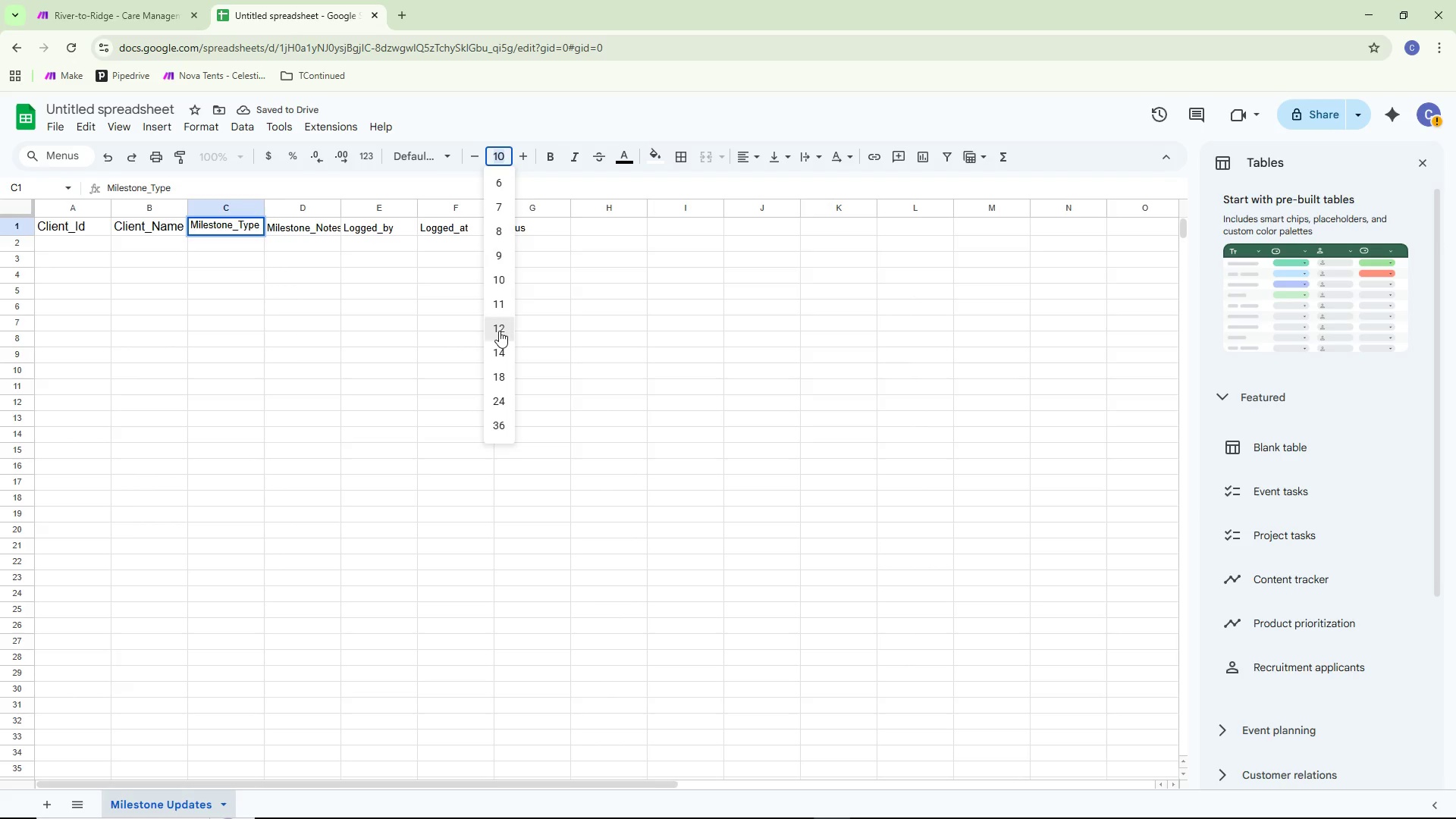 
double_click([270, 366])
 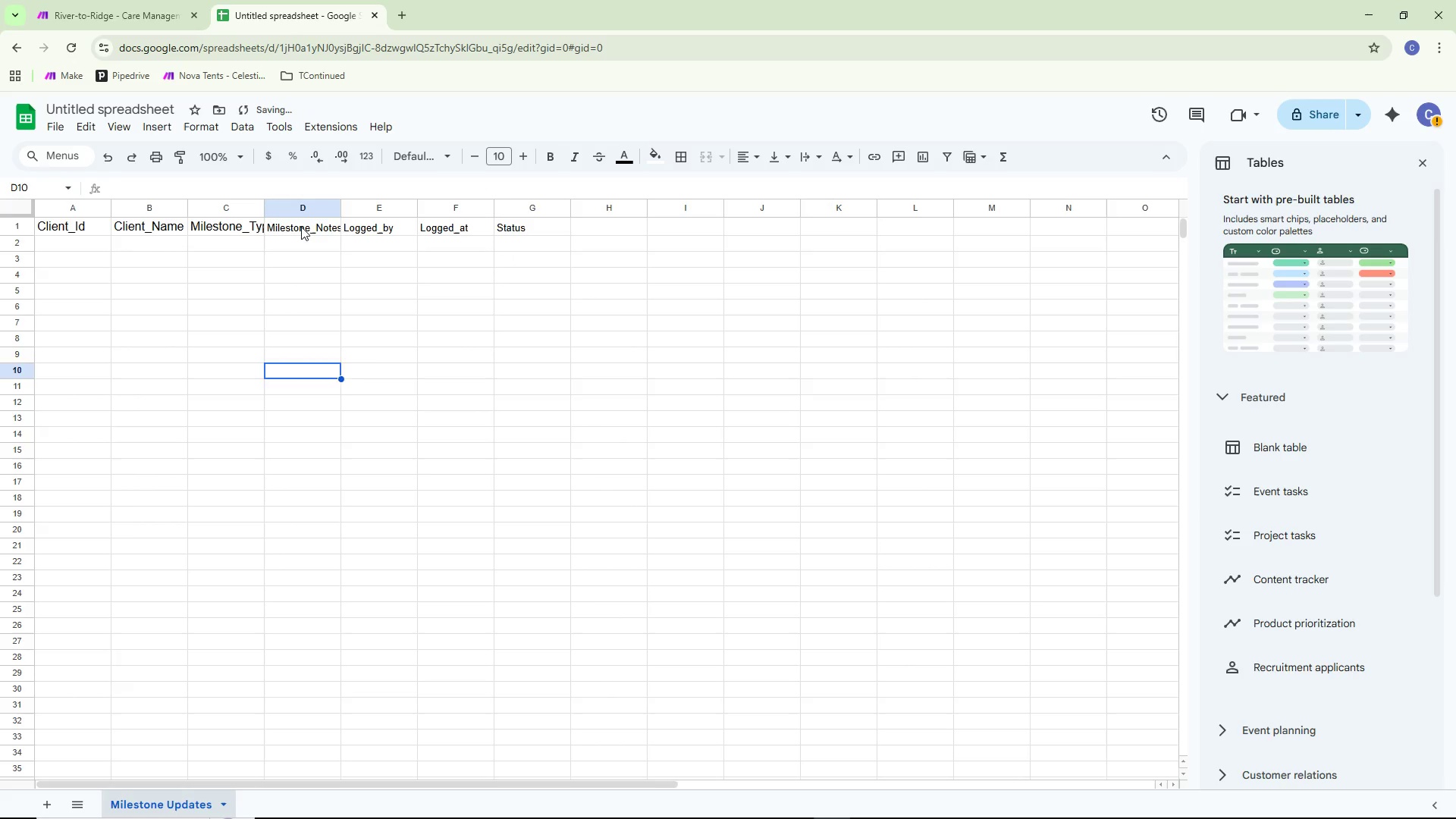 
double_click([301, 227])
 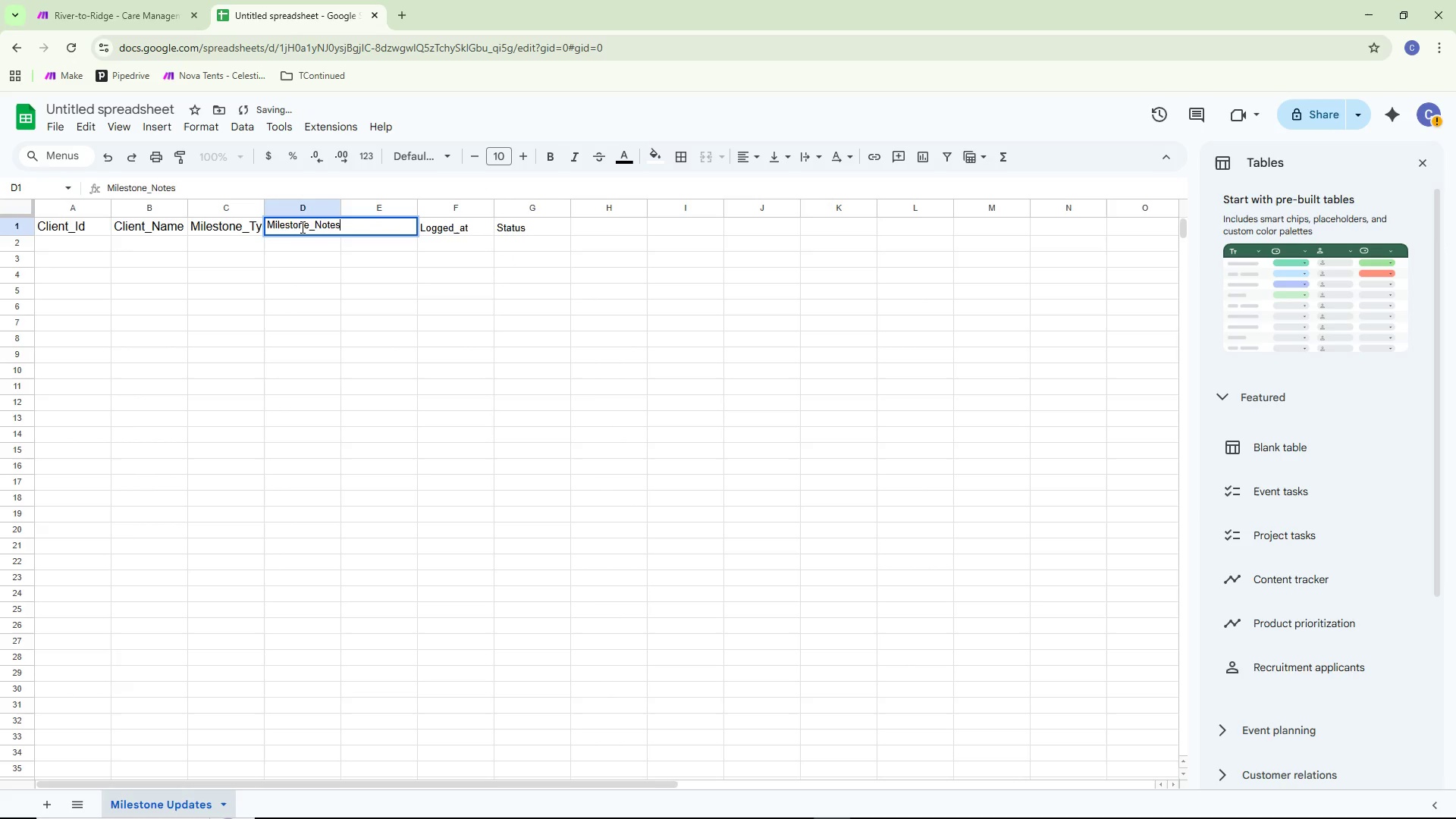 
key(Control+ControlLeft)
 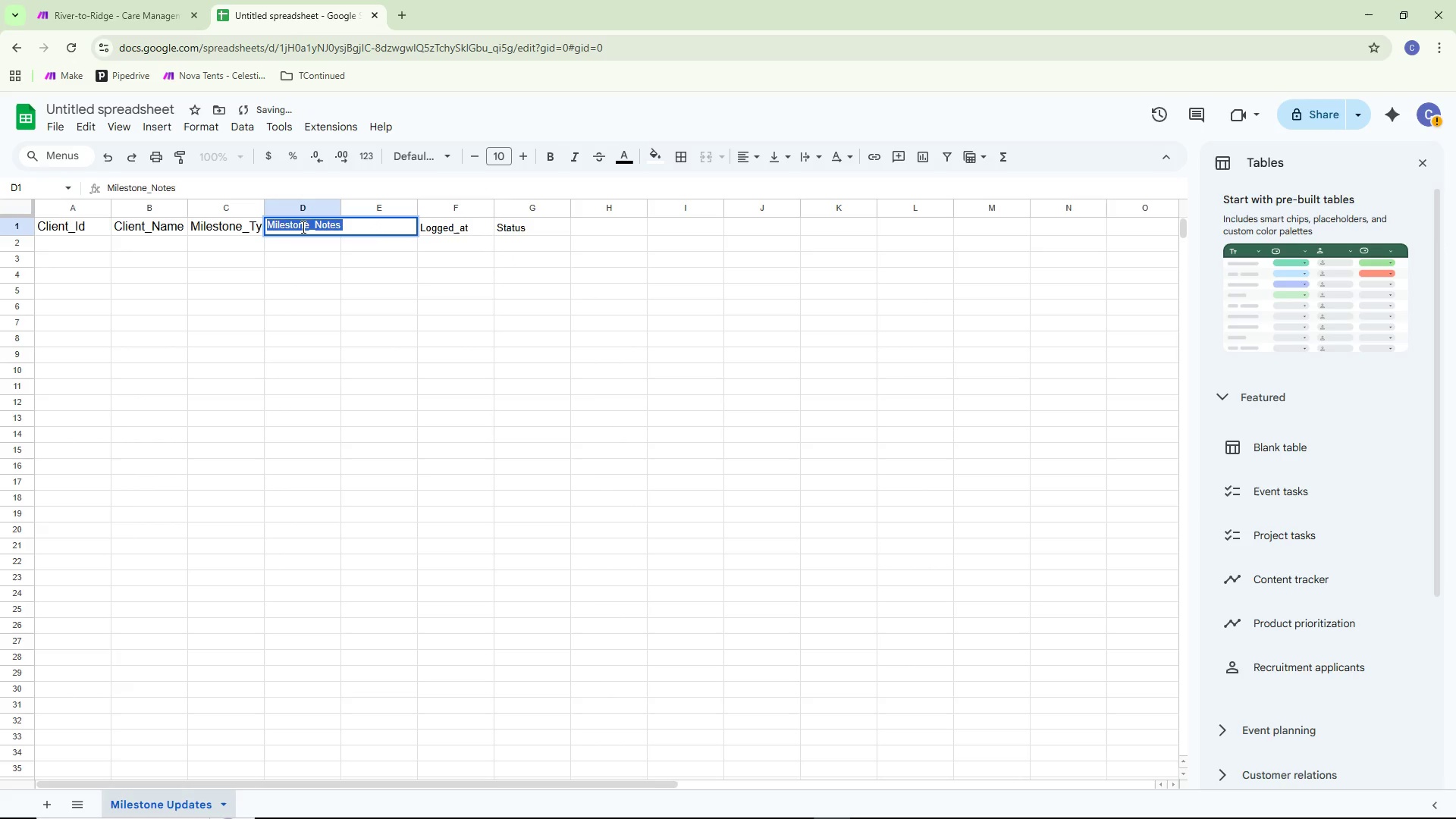 
key(Control+A)
 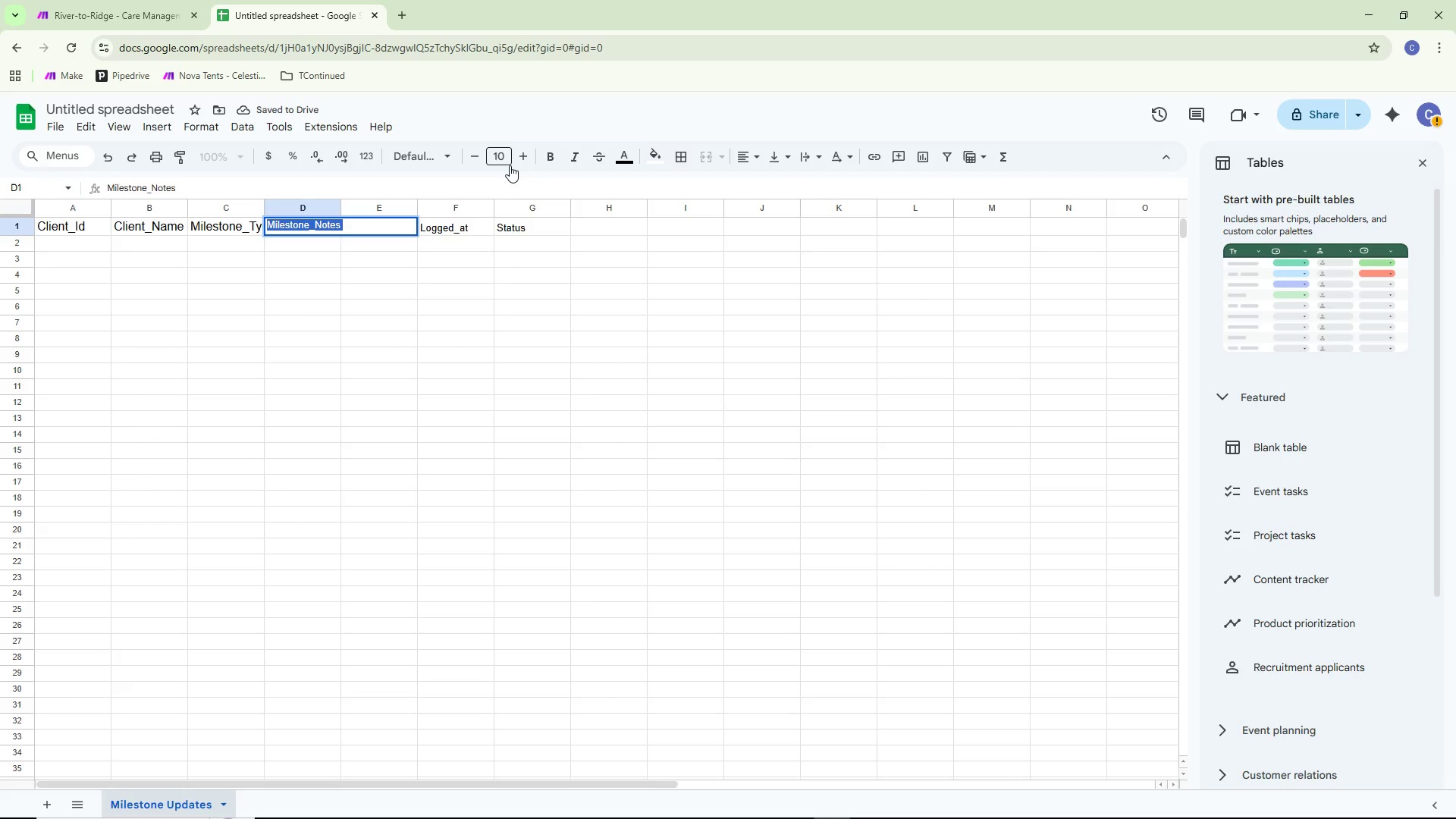 
left_click([506, 162])
 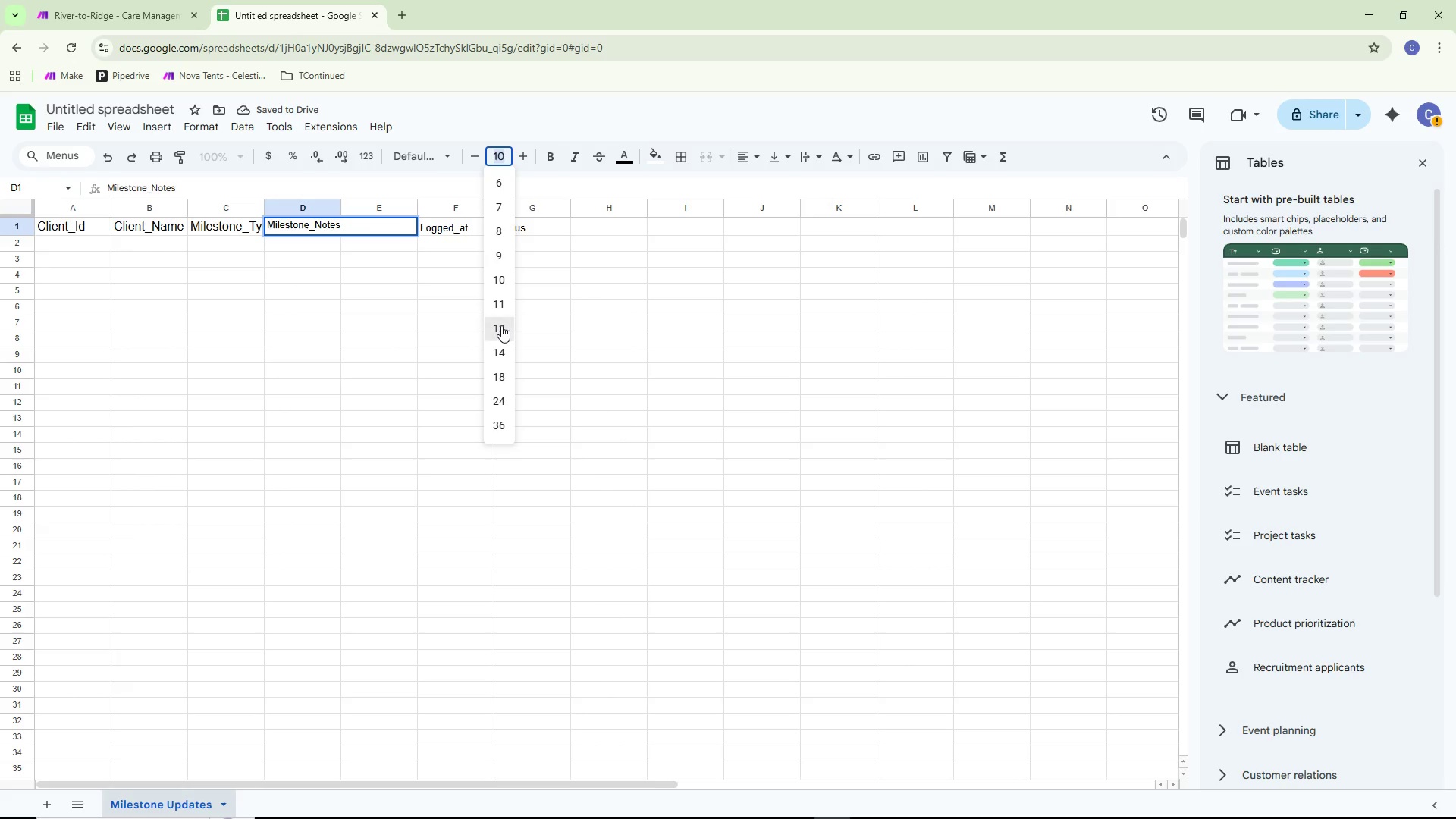 
double_click([326, 346])
 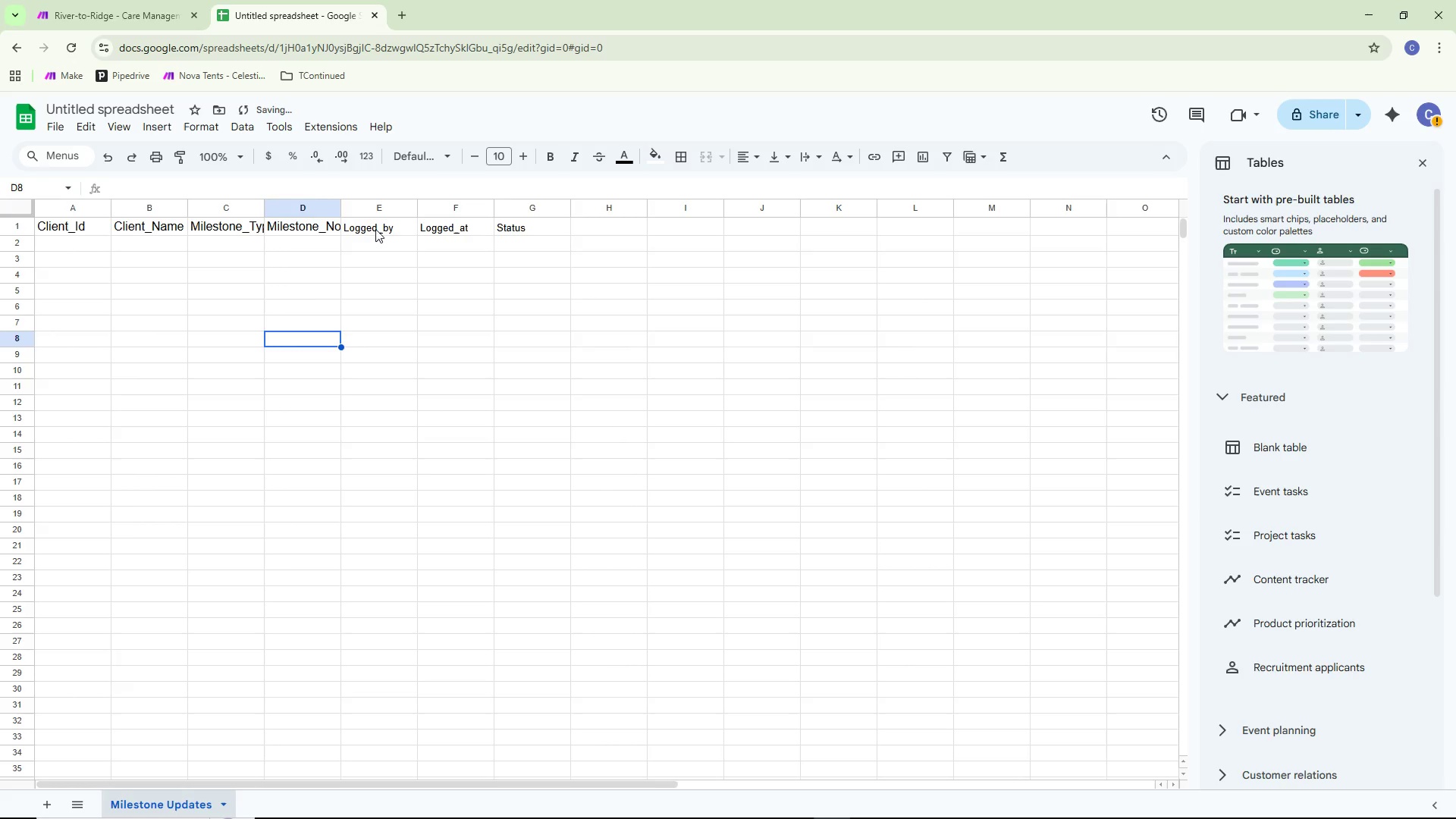 
double_click([375, 229])
 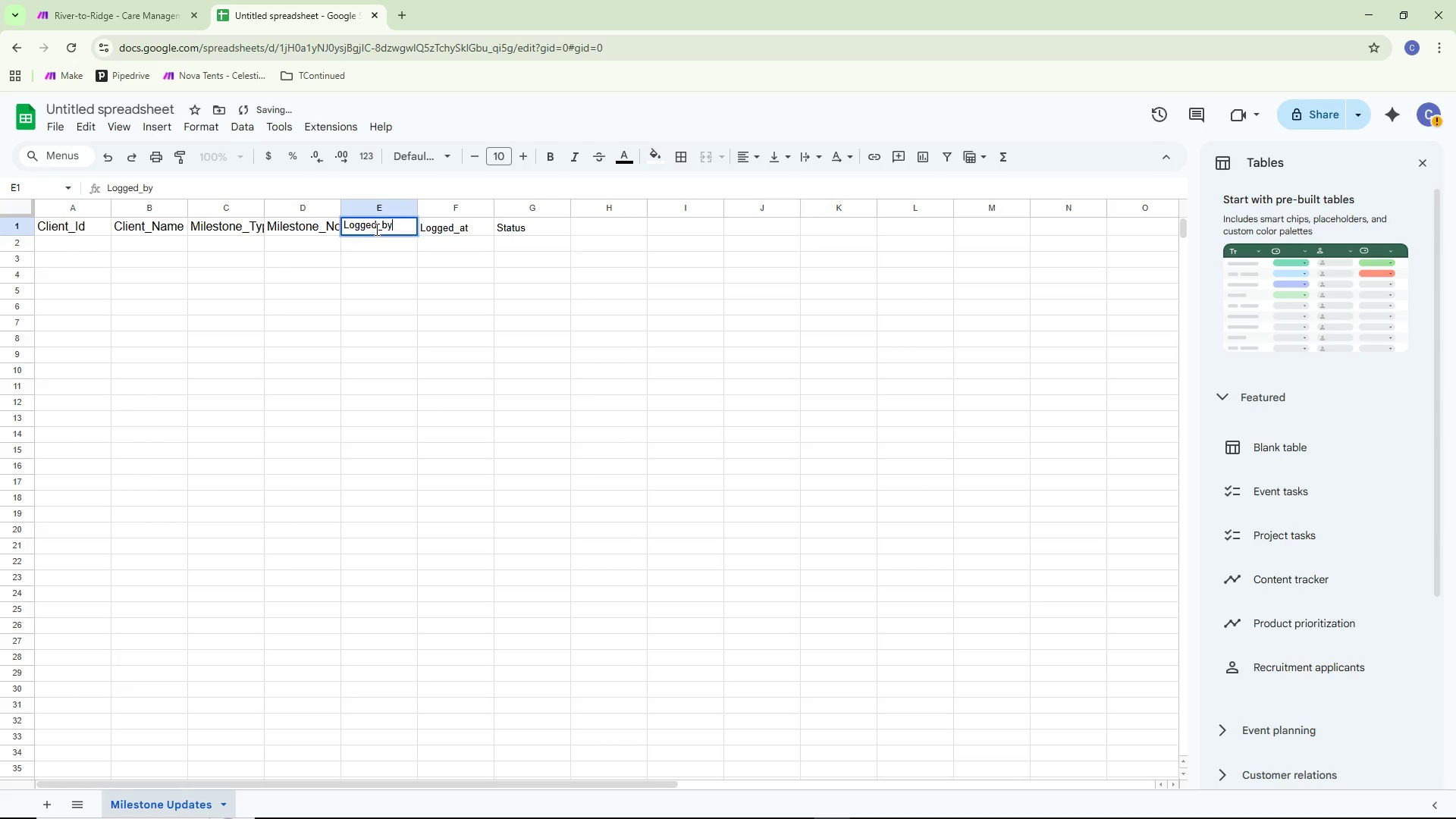 
key(Control+ControlLeft)
 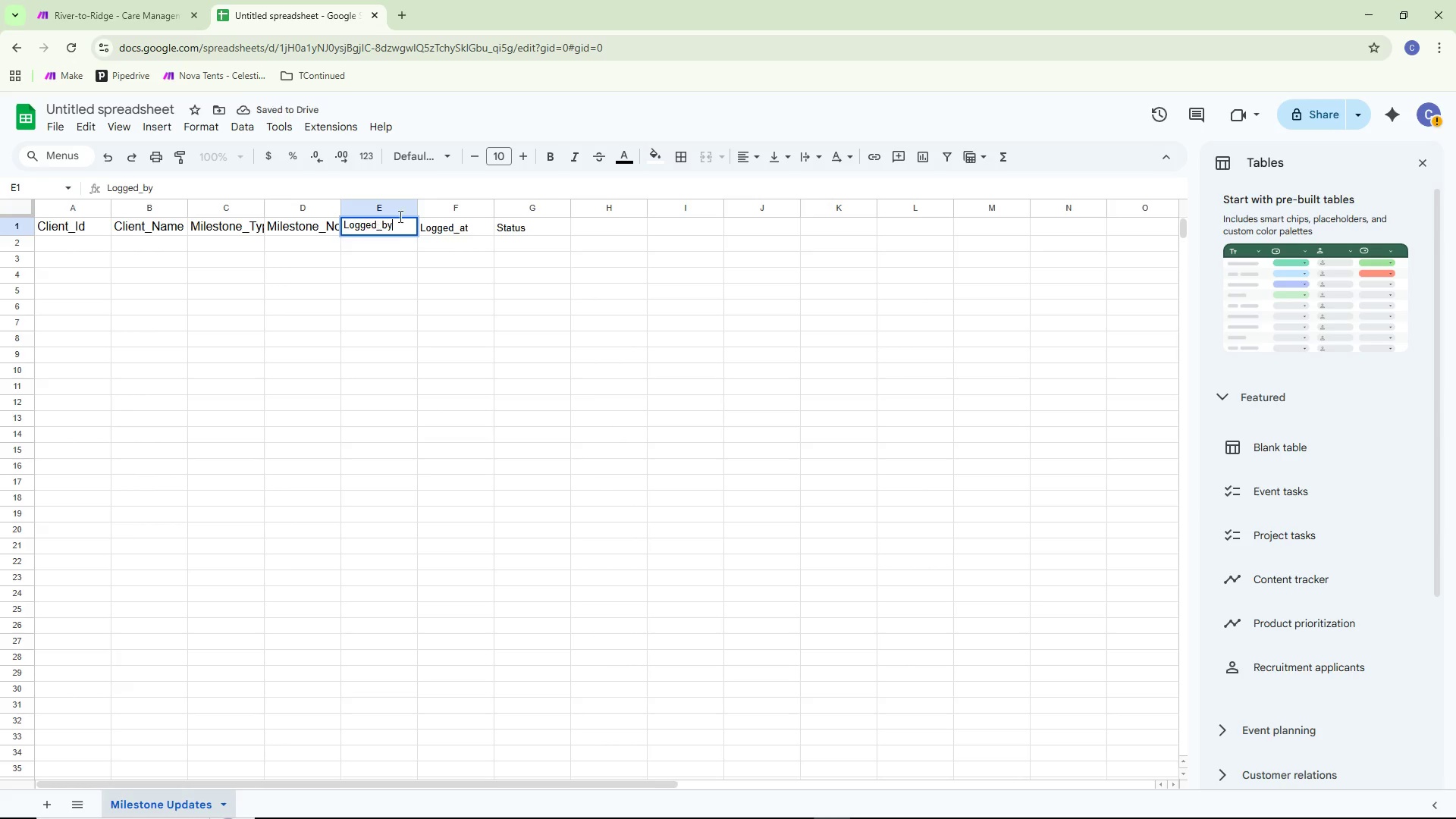 
key(Control+A)
 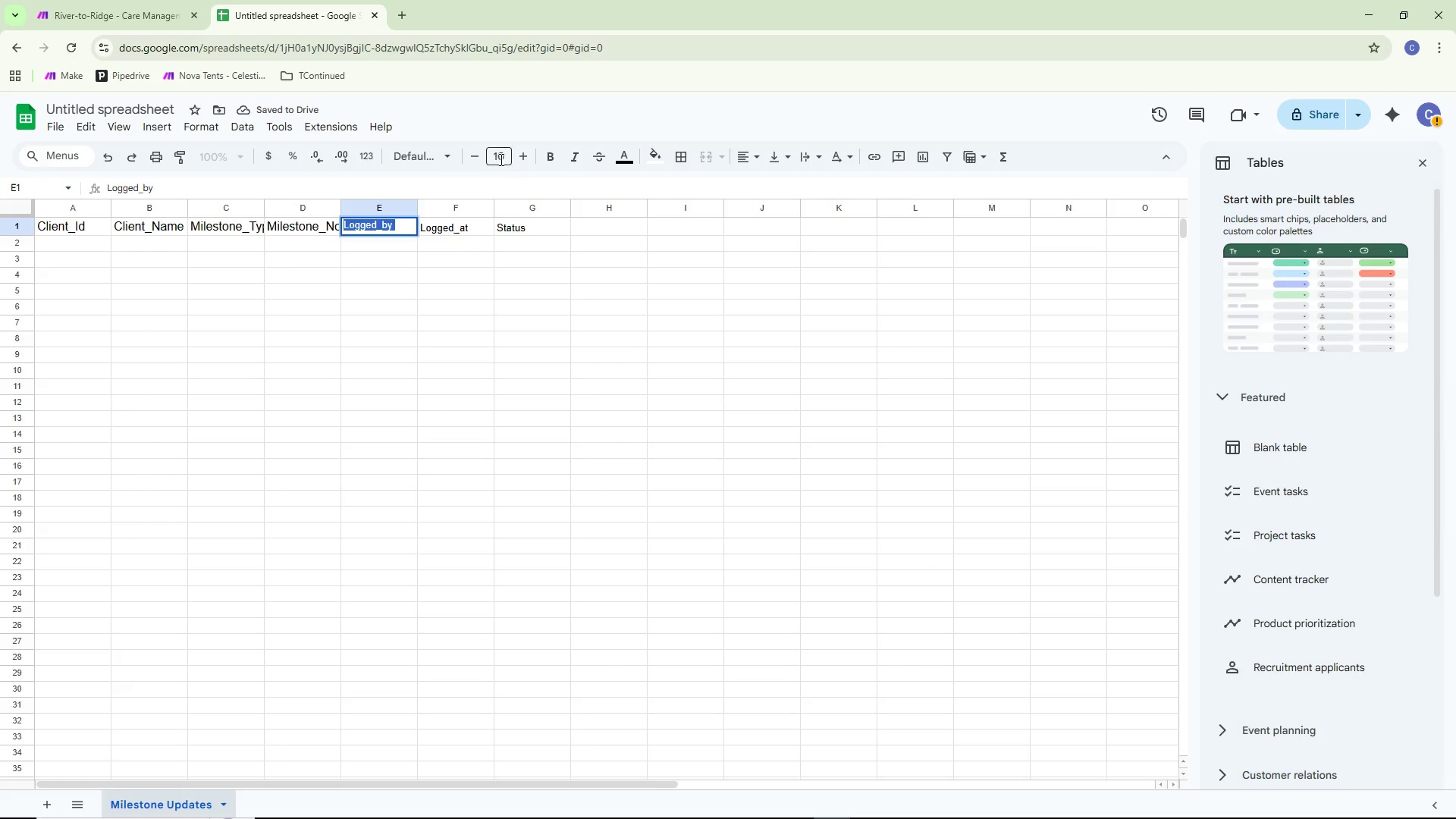 
left_click([503, 155])
 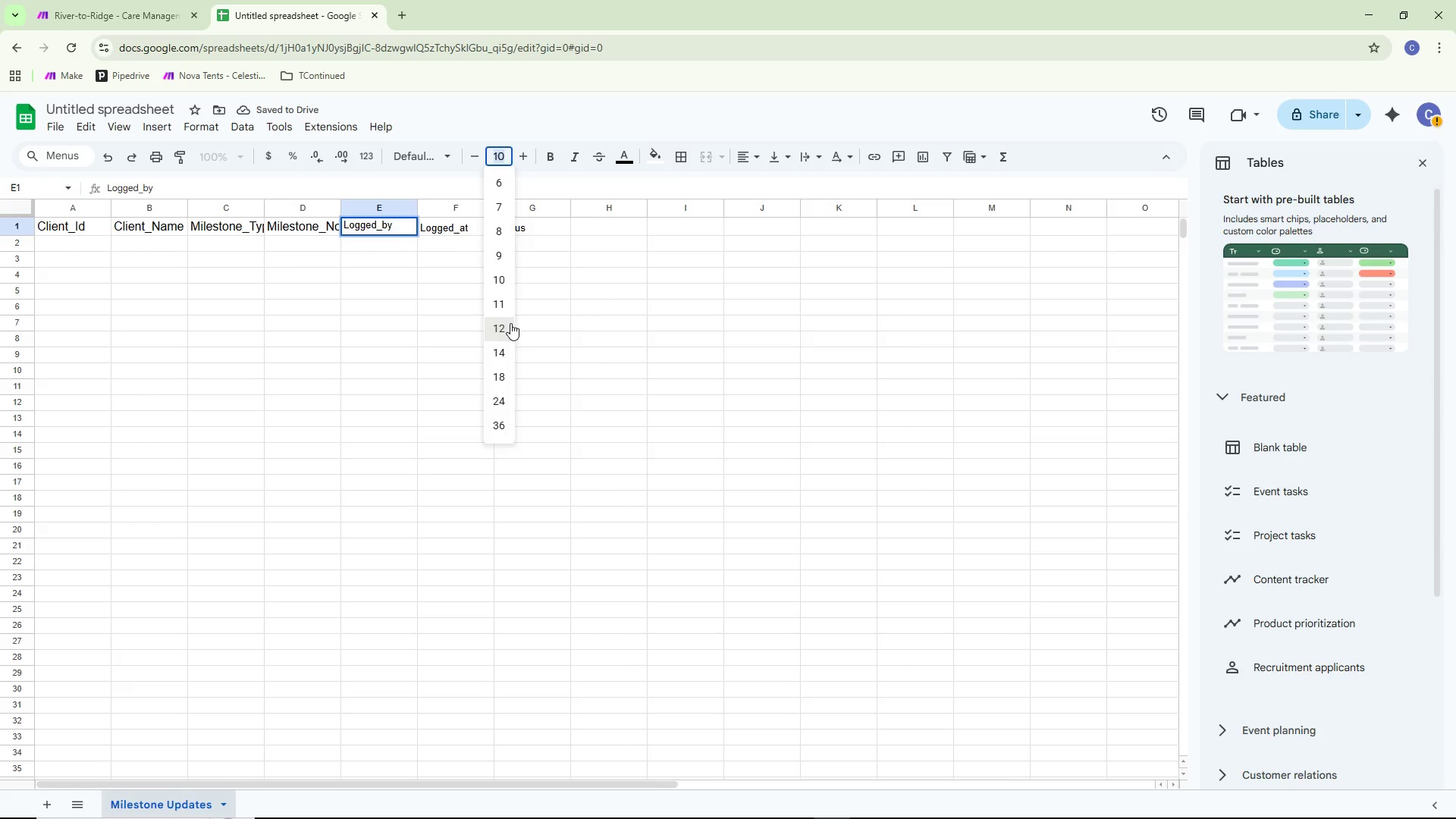 
double_click([405, 394])
 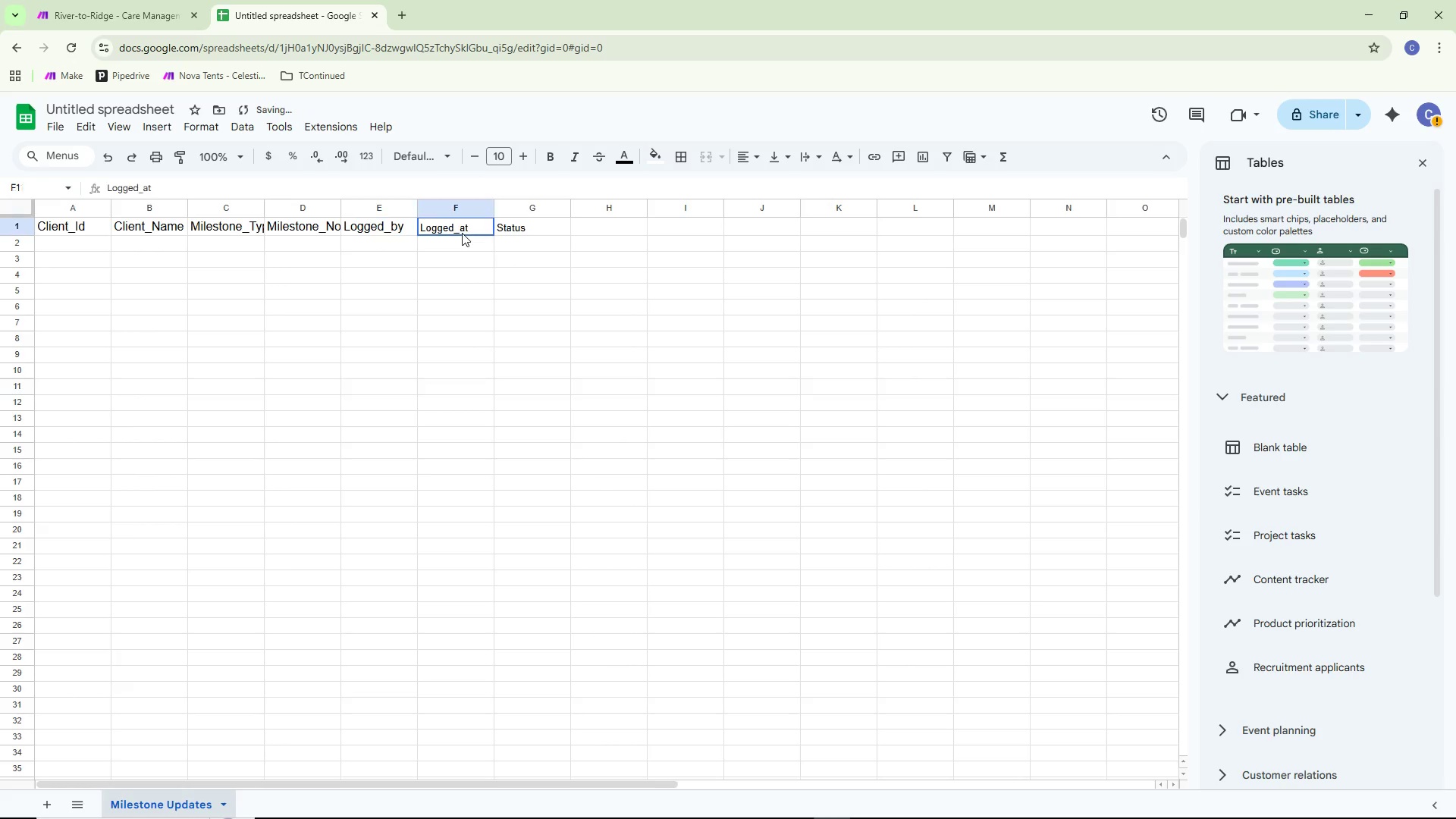 
double_click([462, 233])
 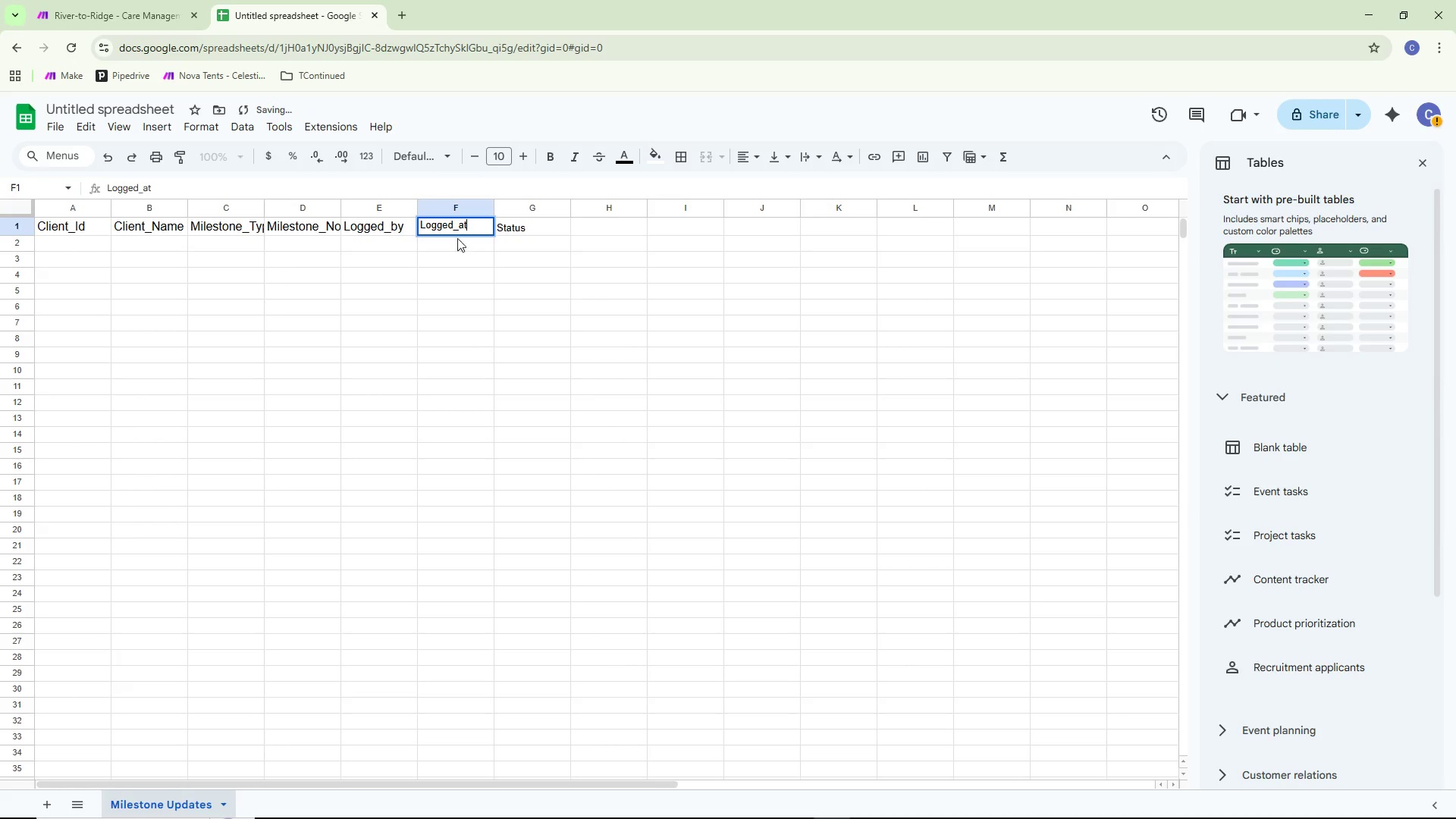 
key(Control+ControlLeft)
 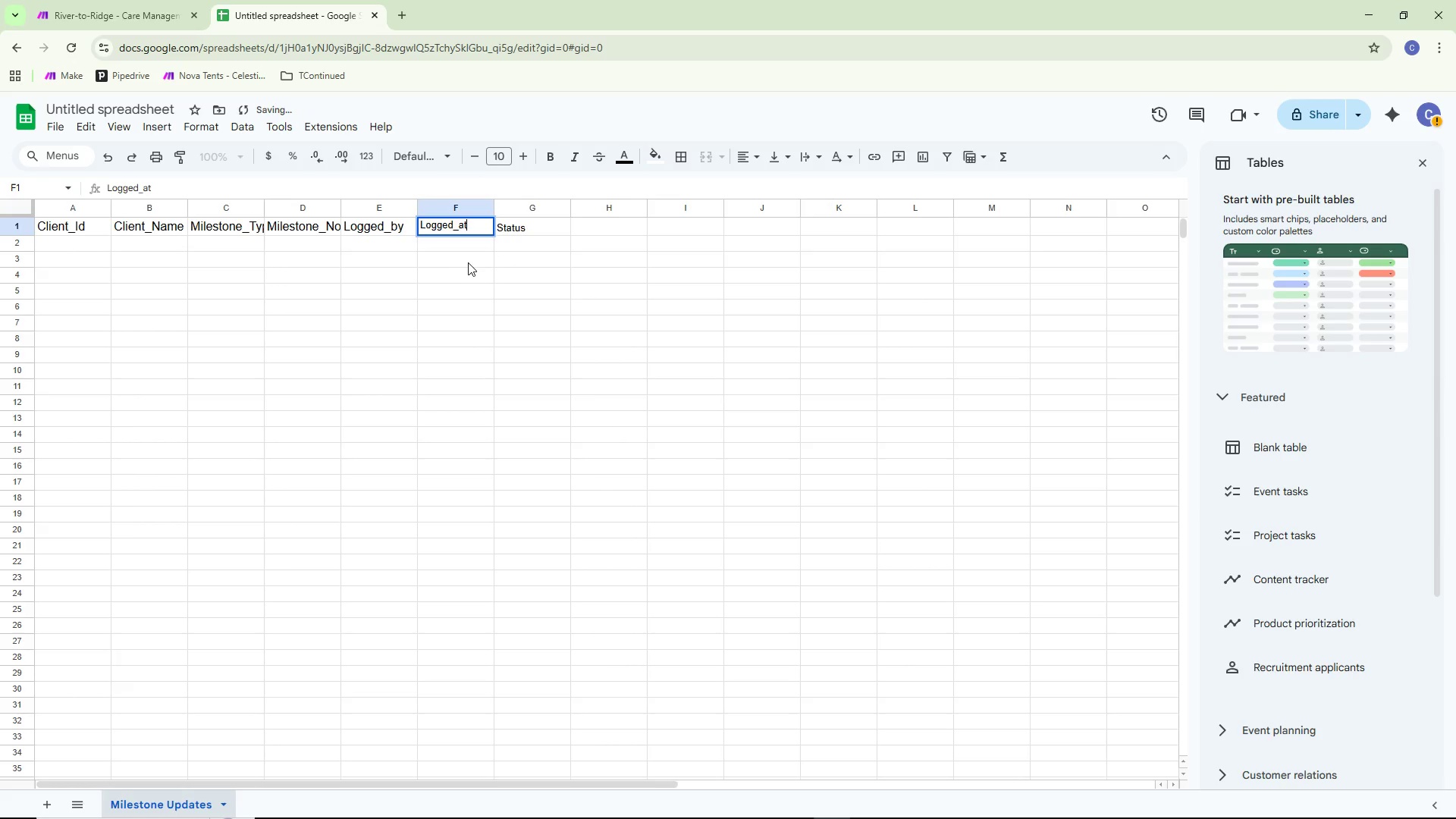 
key(Control+A)
 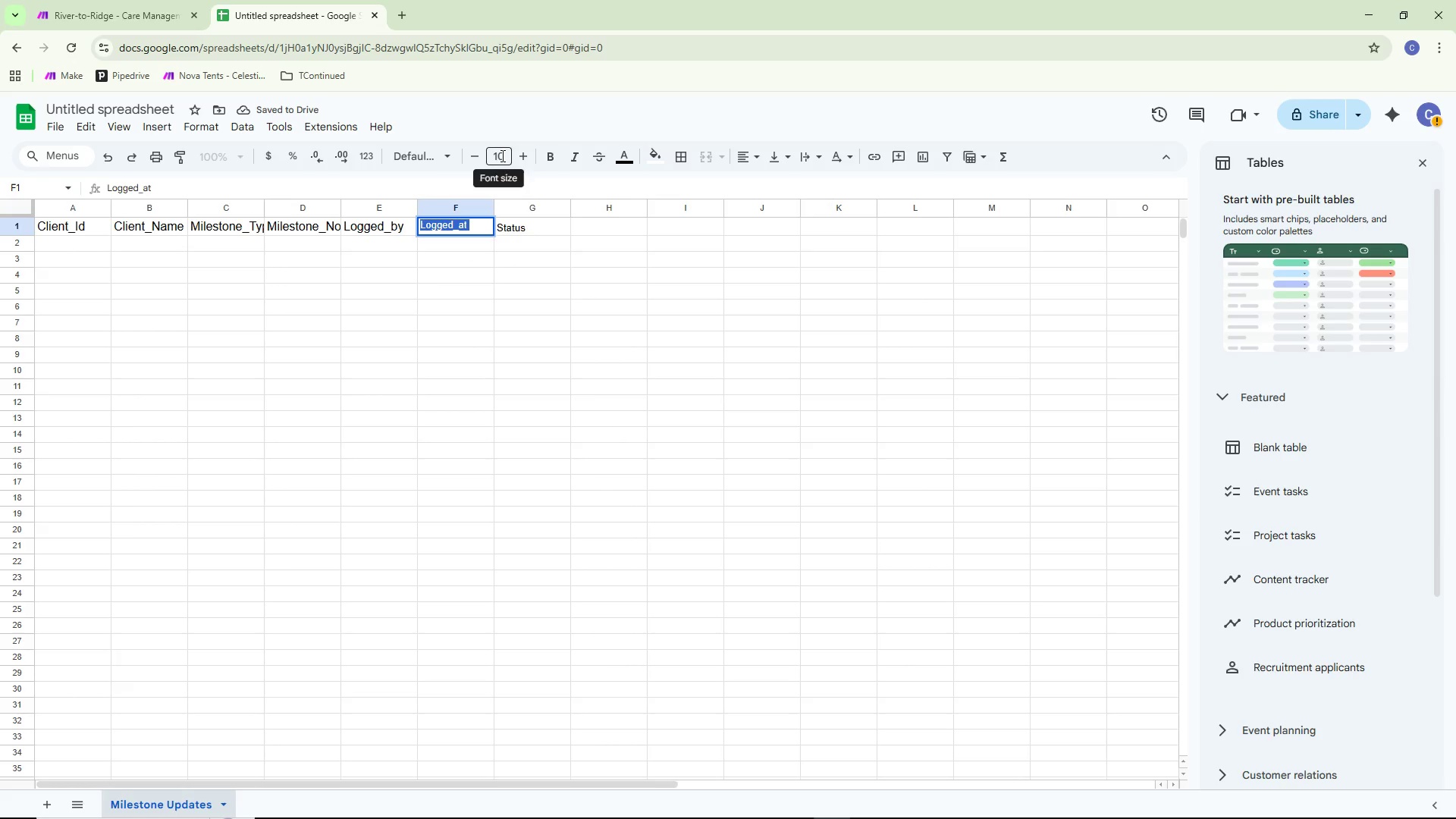 
left_click([501, 155])
 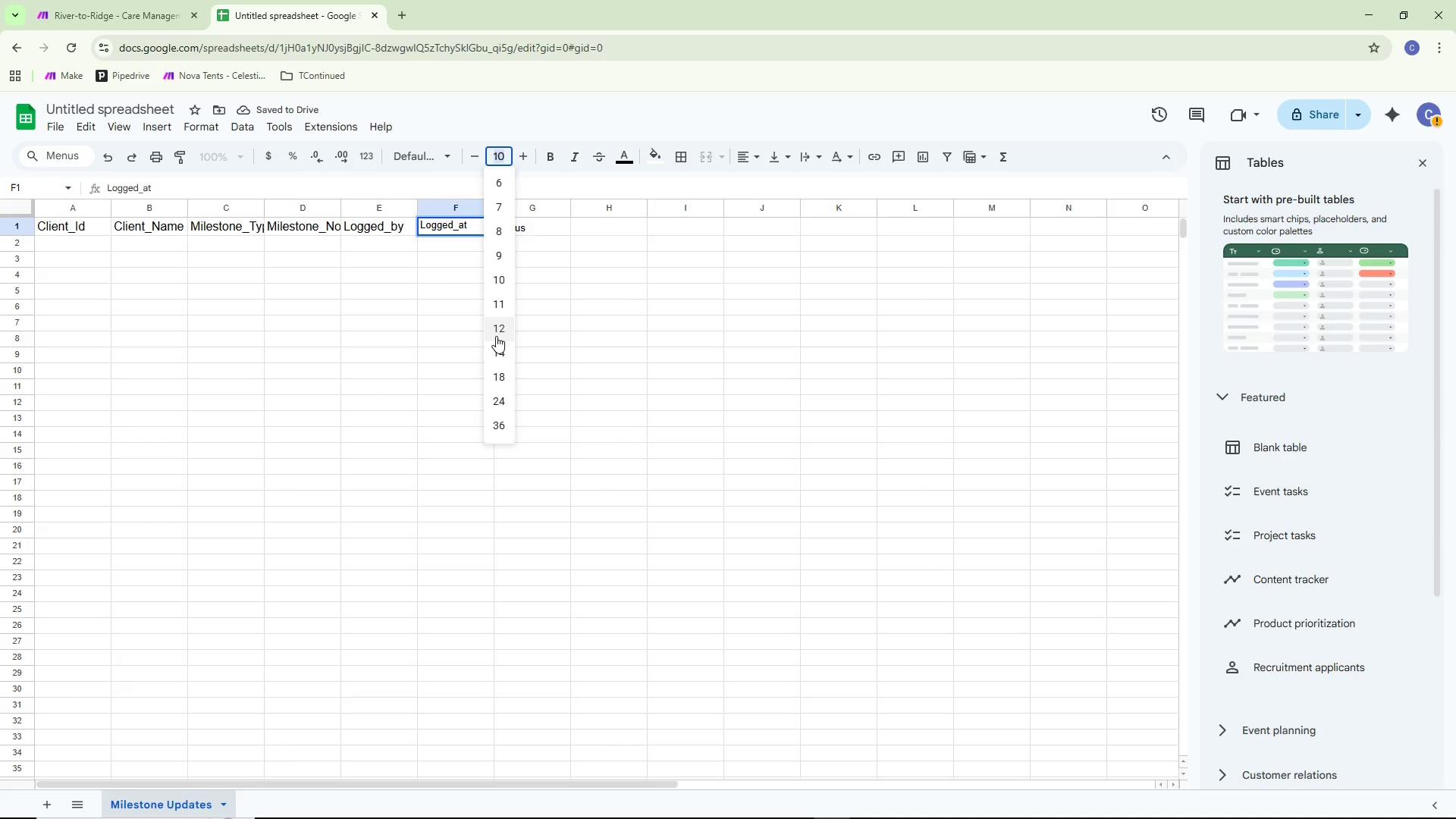 
left_click([496, 336])
 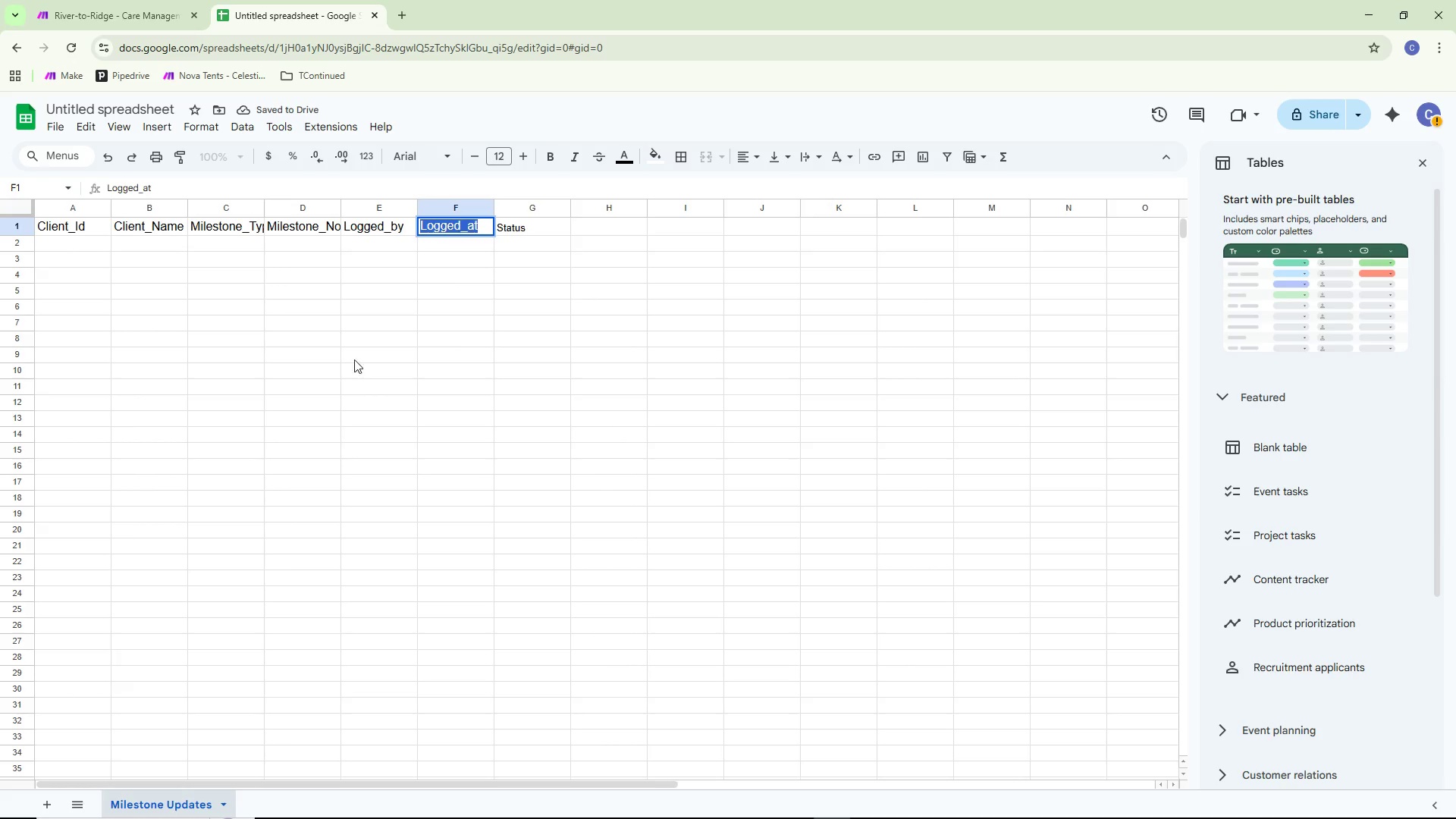 
double_click([336, 362])
 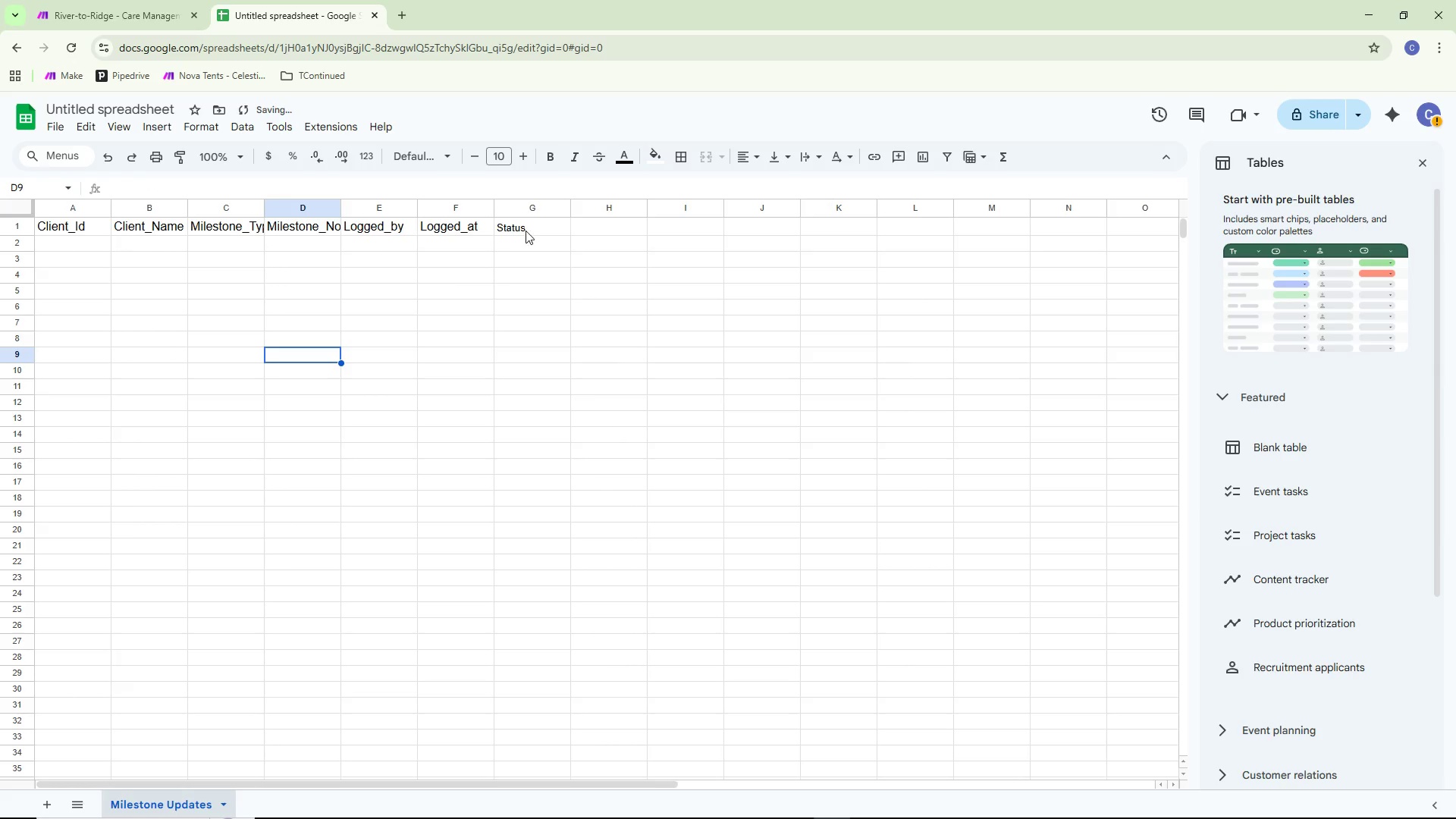 
left_click([528, 227])
 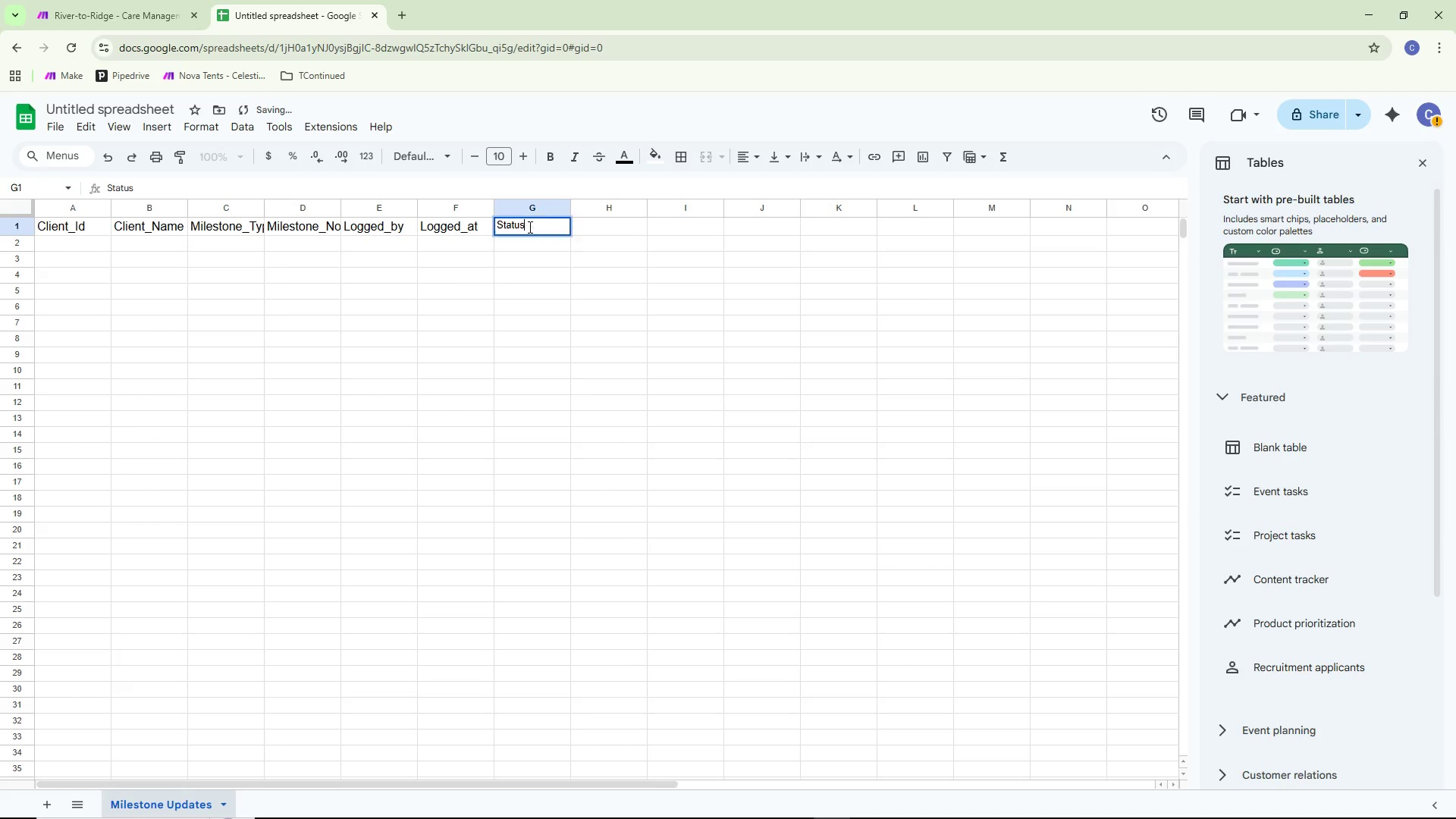 
key(Control+ControlLeft)
 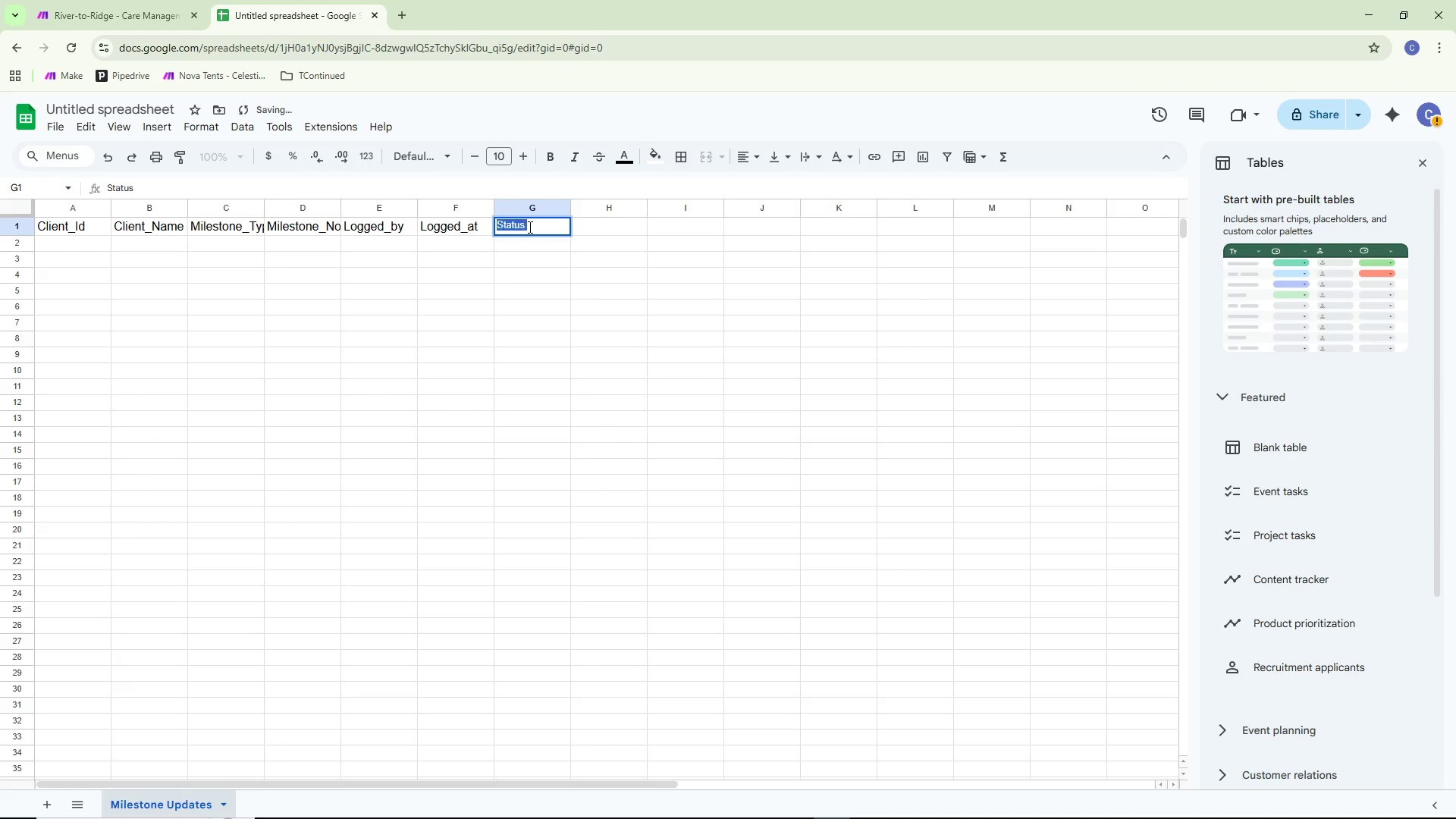 
key(Control+A)
 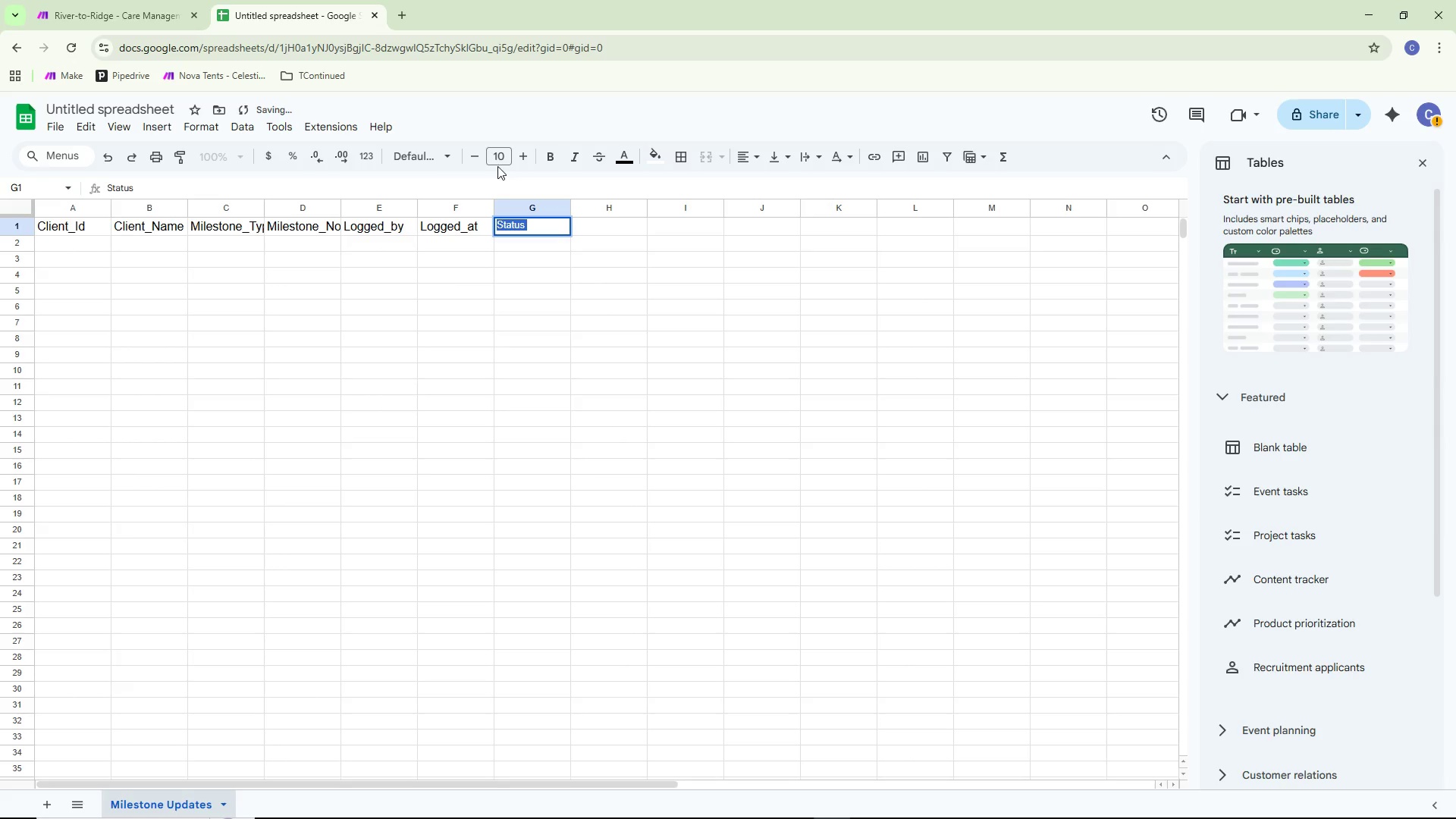 
left_click([500, 155])
 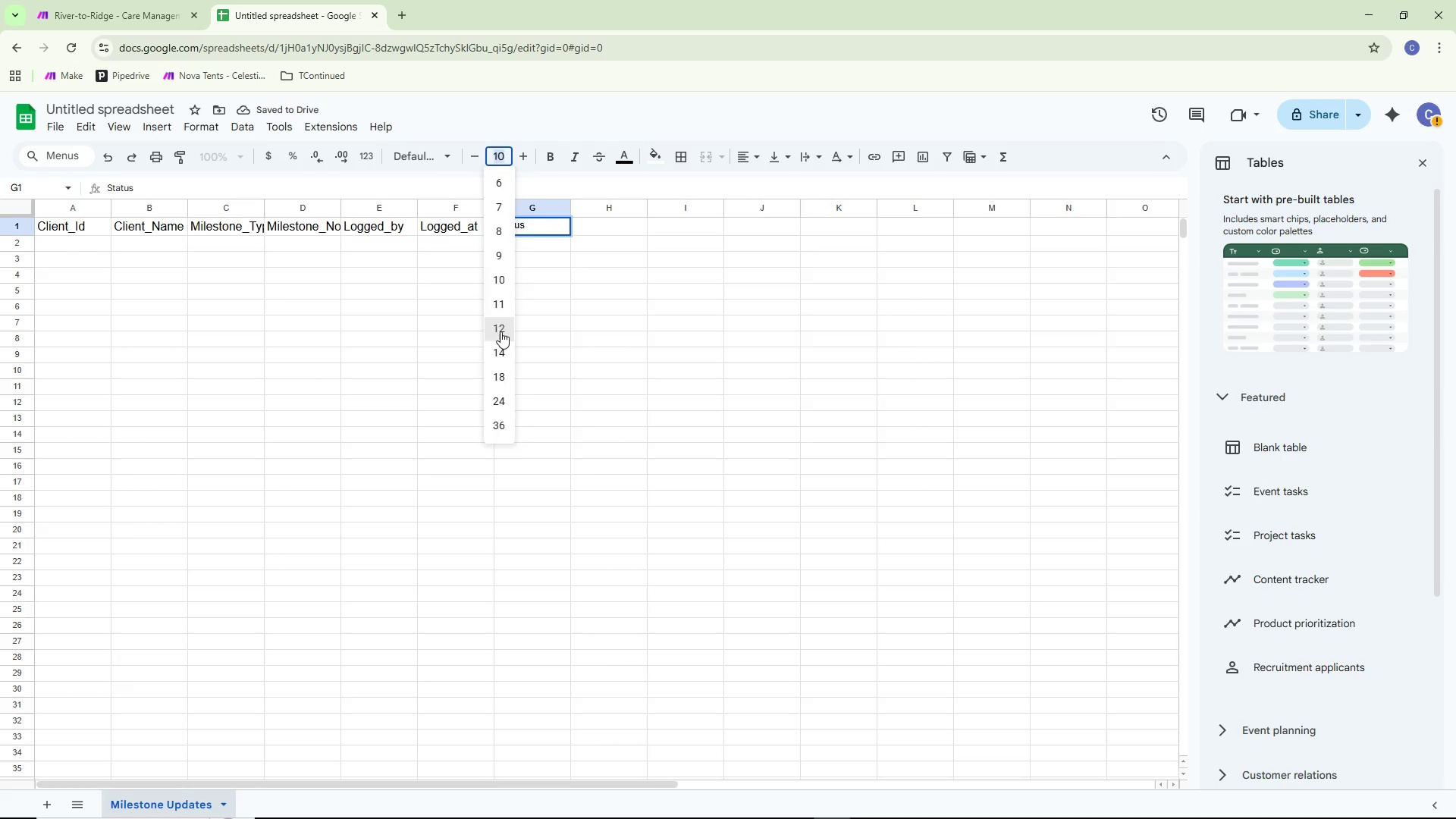 
double_click([390, 334])